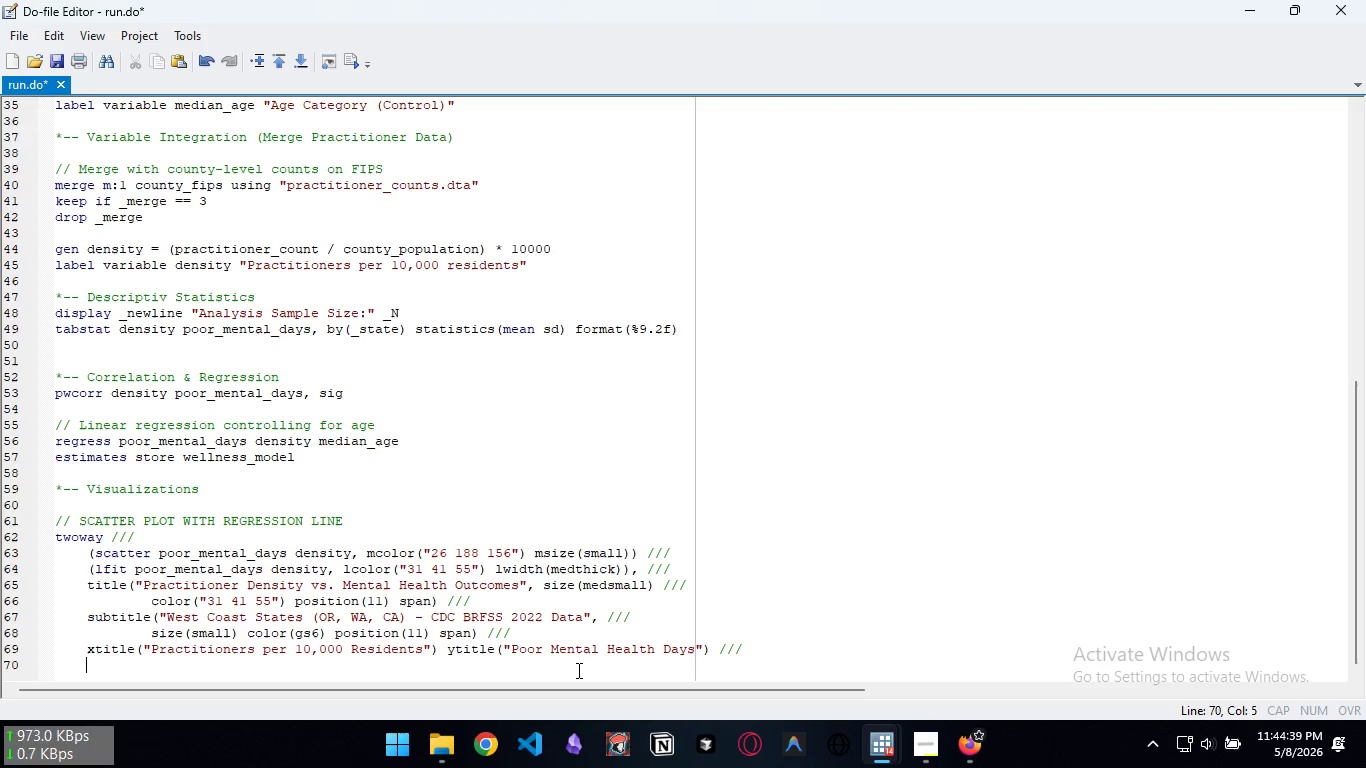 
type(note("Scatter with overlaid)
 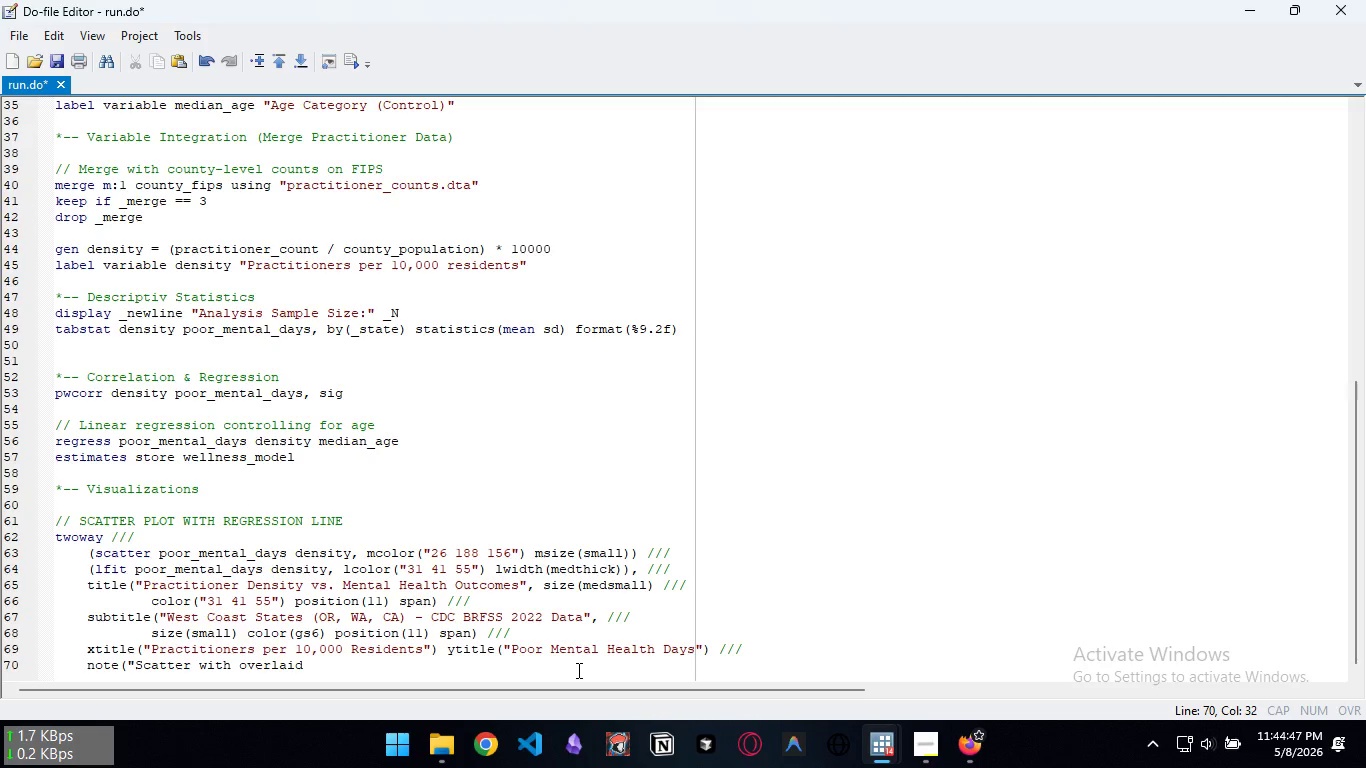 
wait(10.86)
 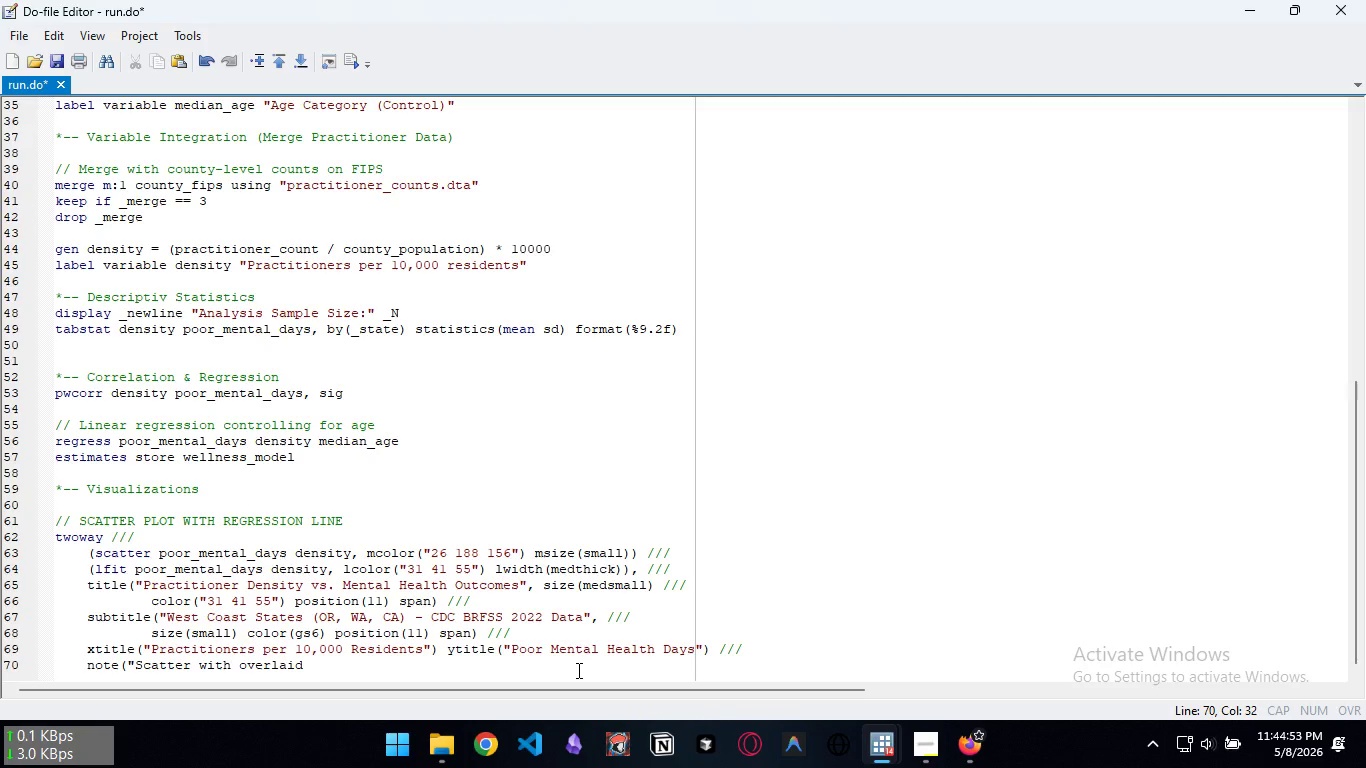 
type( linear fir.)
key(Backspace)
key(Backspace)
type(t. Source: CDC BRFSS & State Licensing Boards.",)
 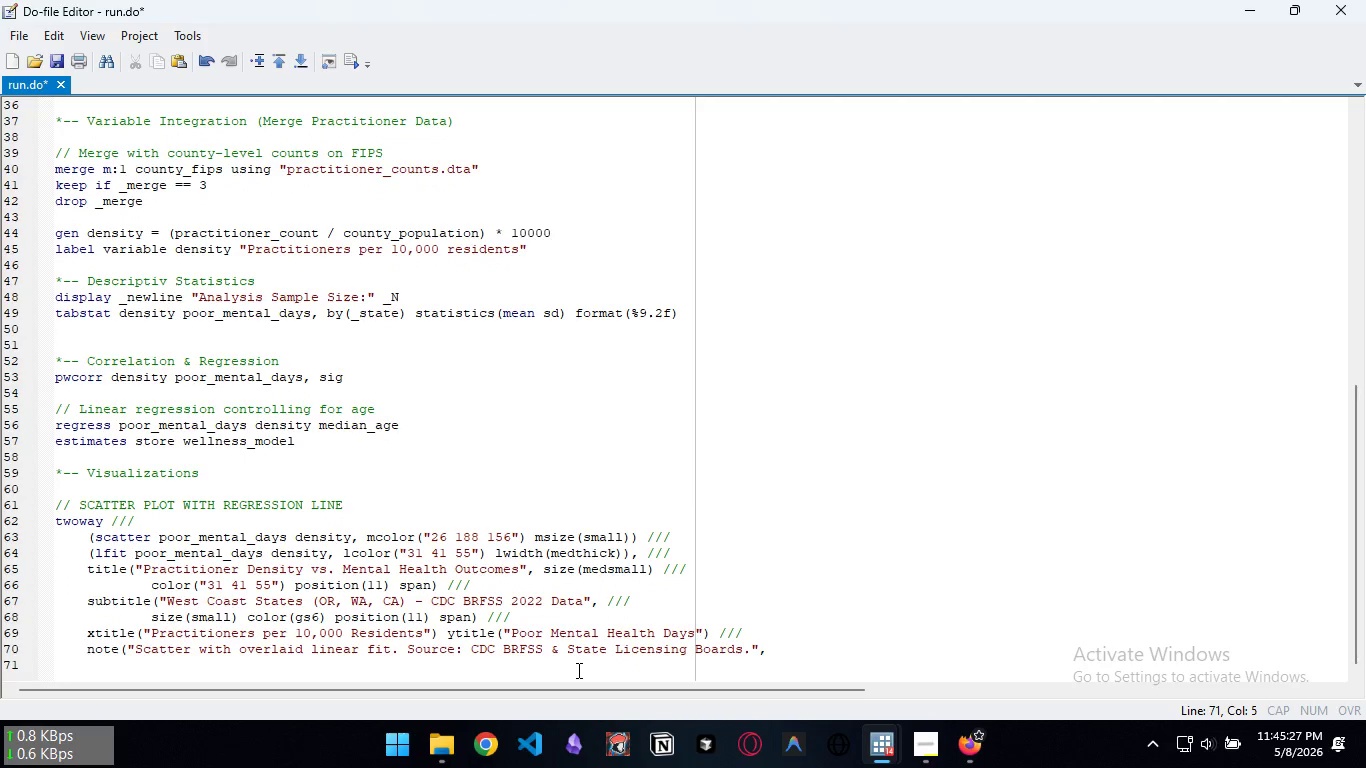 
 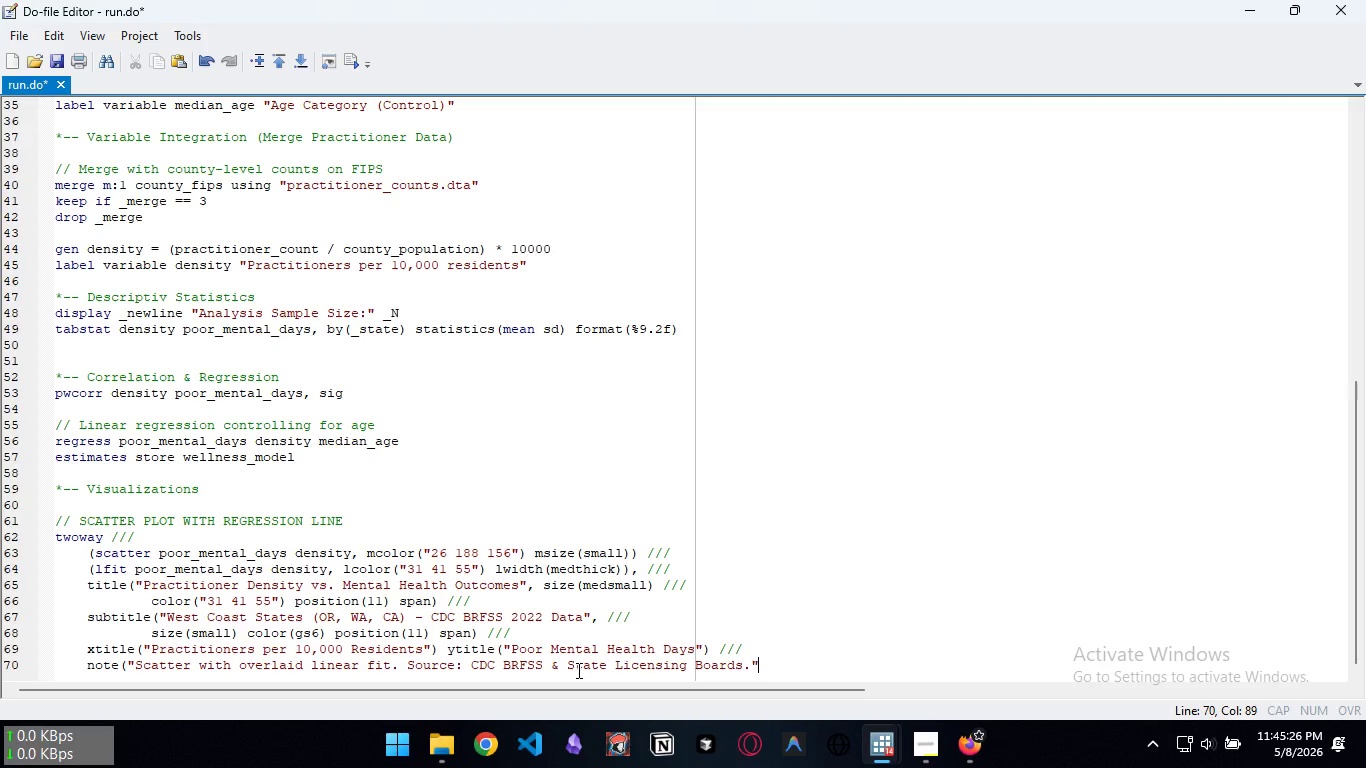 
key(Enter)
 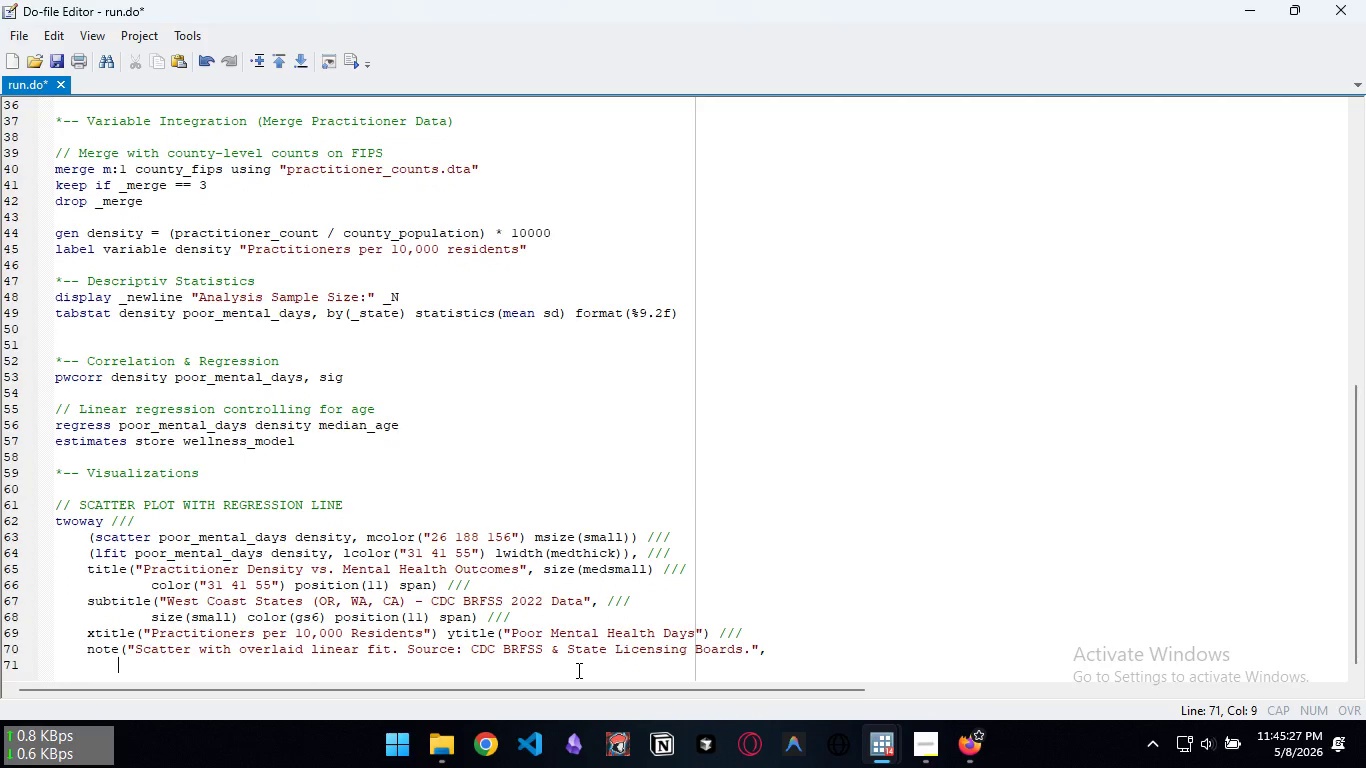 
key(Tab)
type(size(vsmall) color(gs7)))
 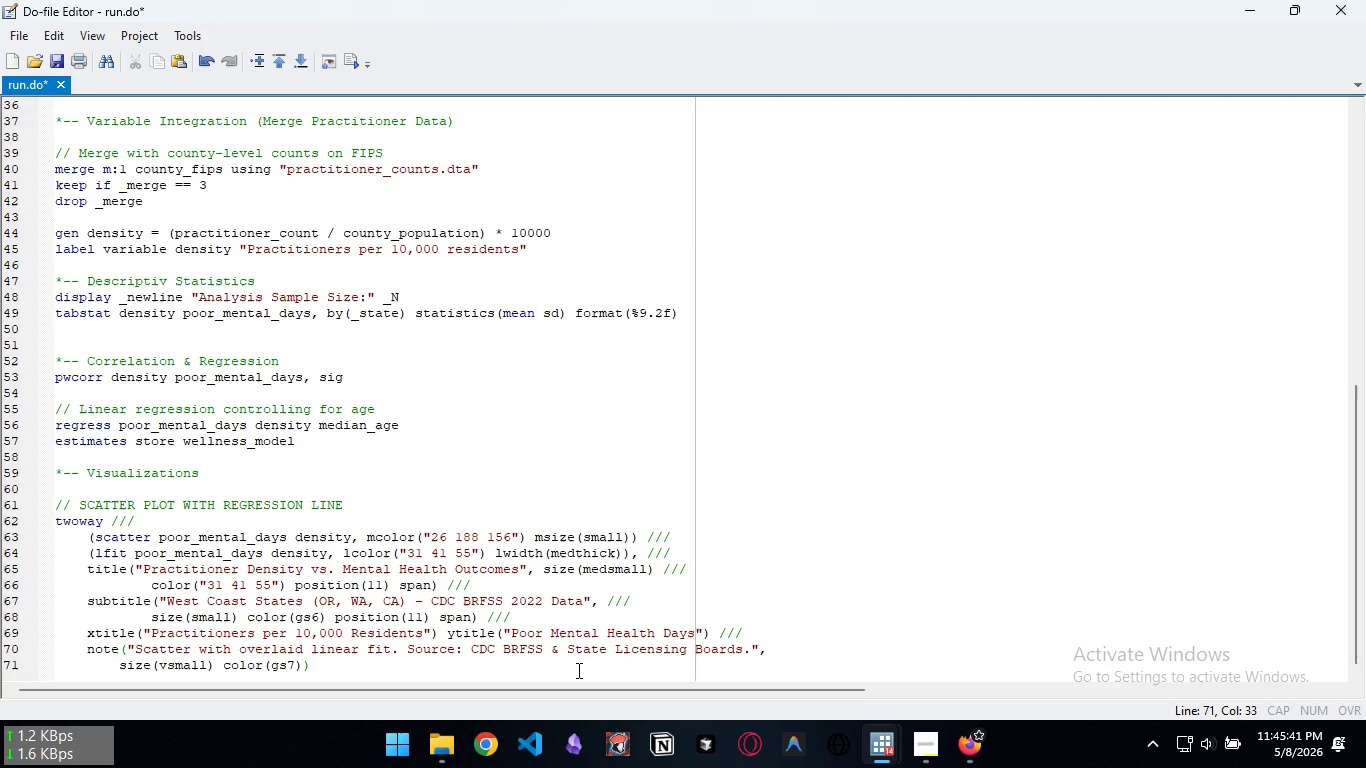 
key(Enter)
 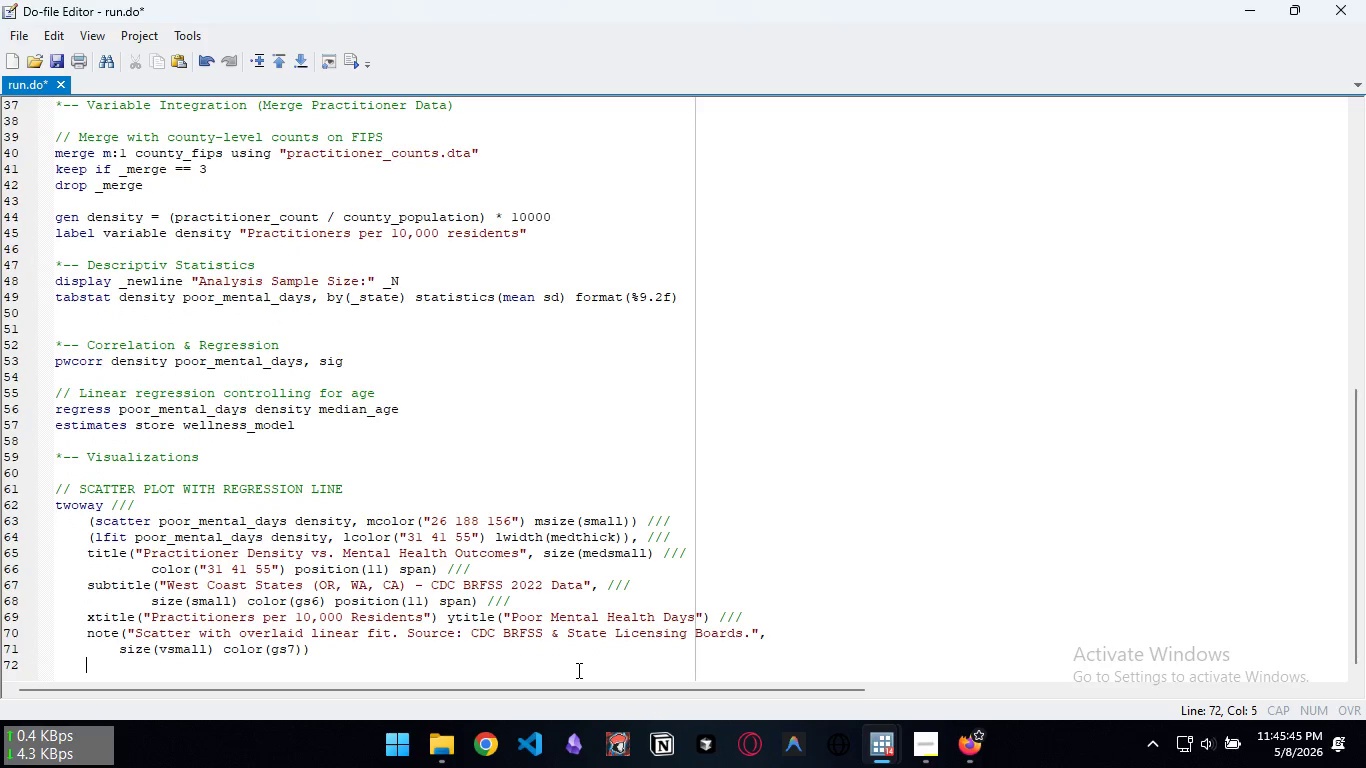 
key(Backspace)
 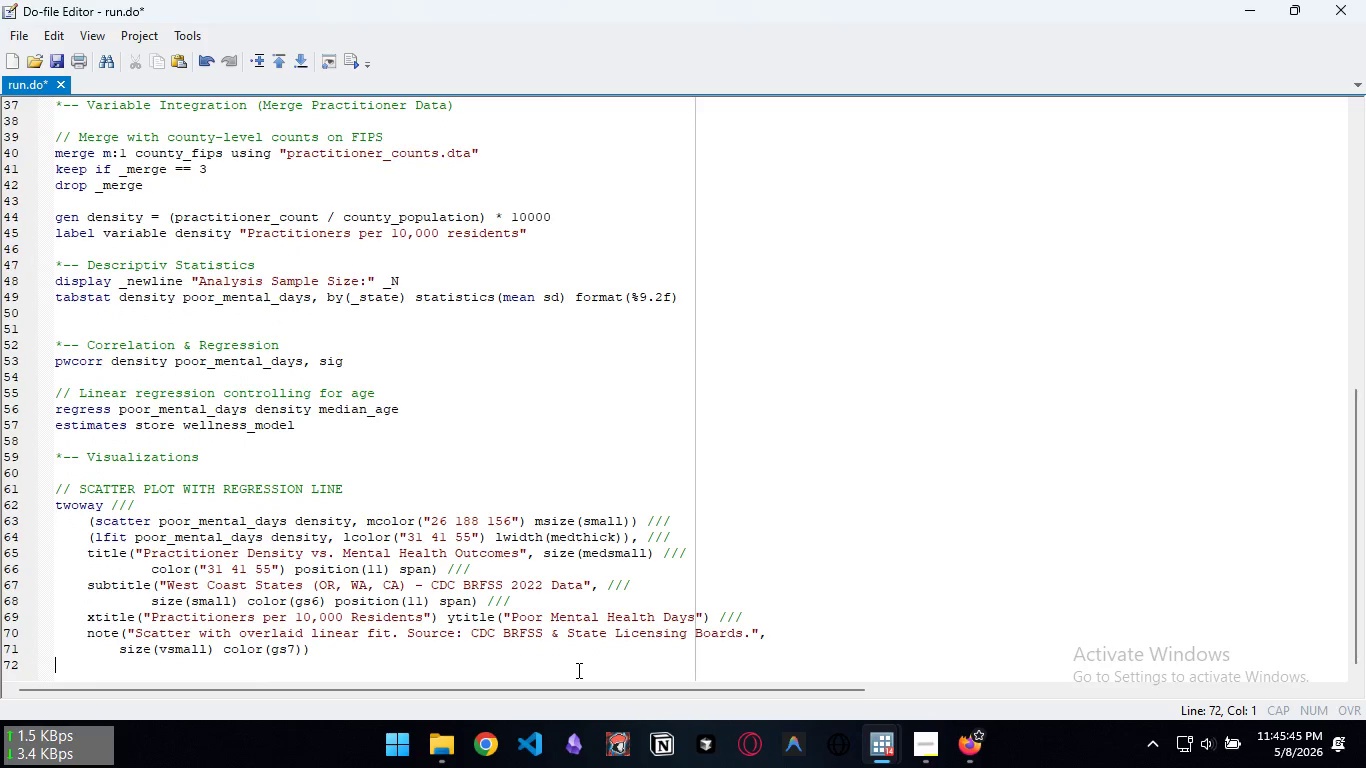 
key(Backspace)
 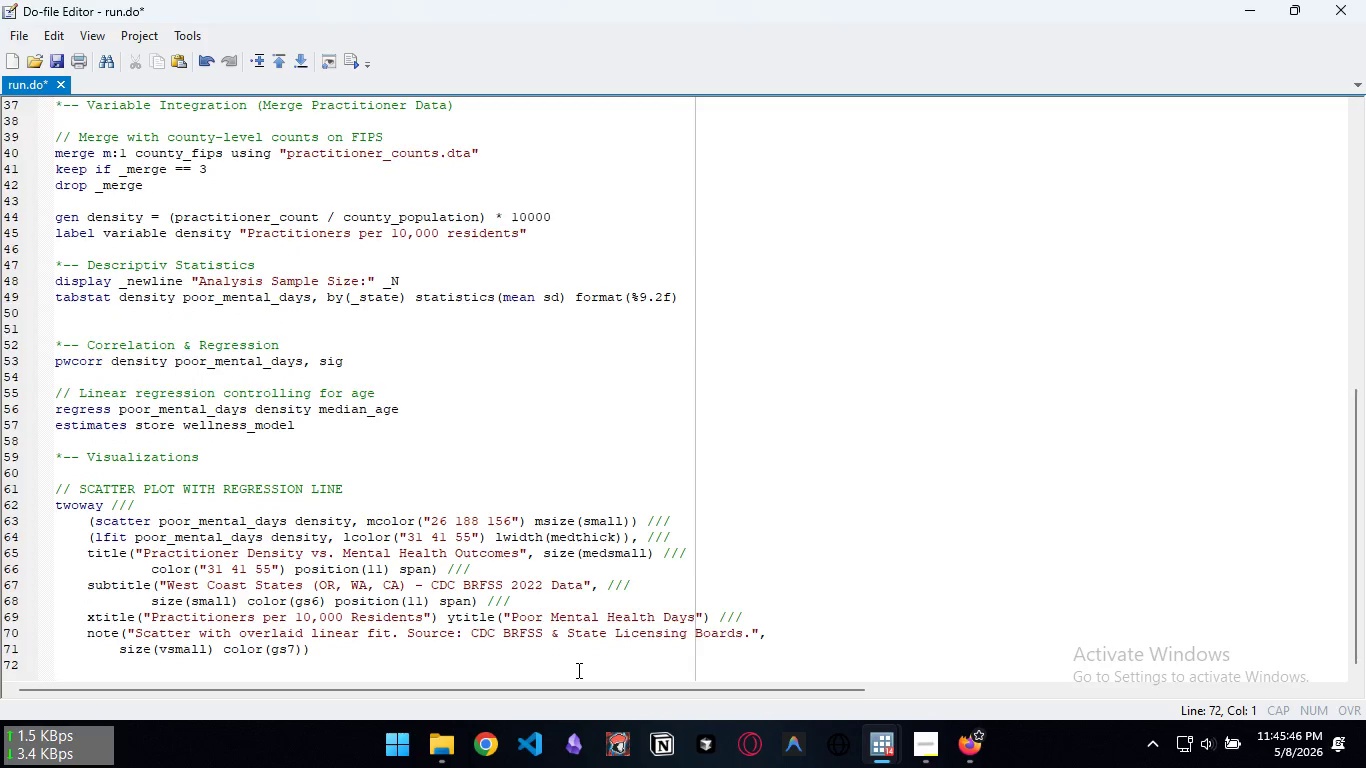 
key(Enter)
 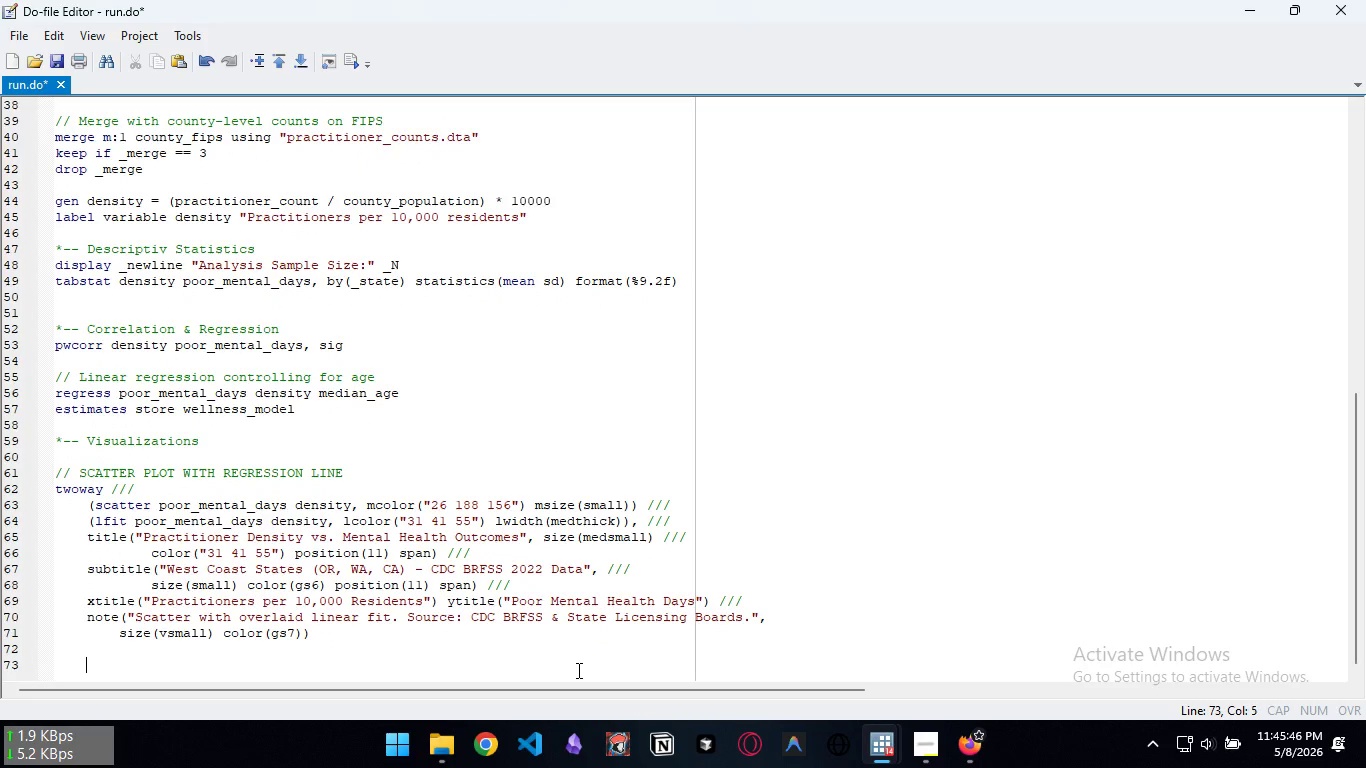 
key(Backspace)
key(Backspace)
type(graph export )
 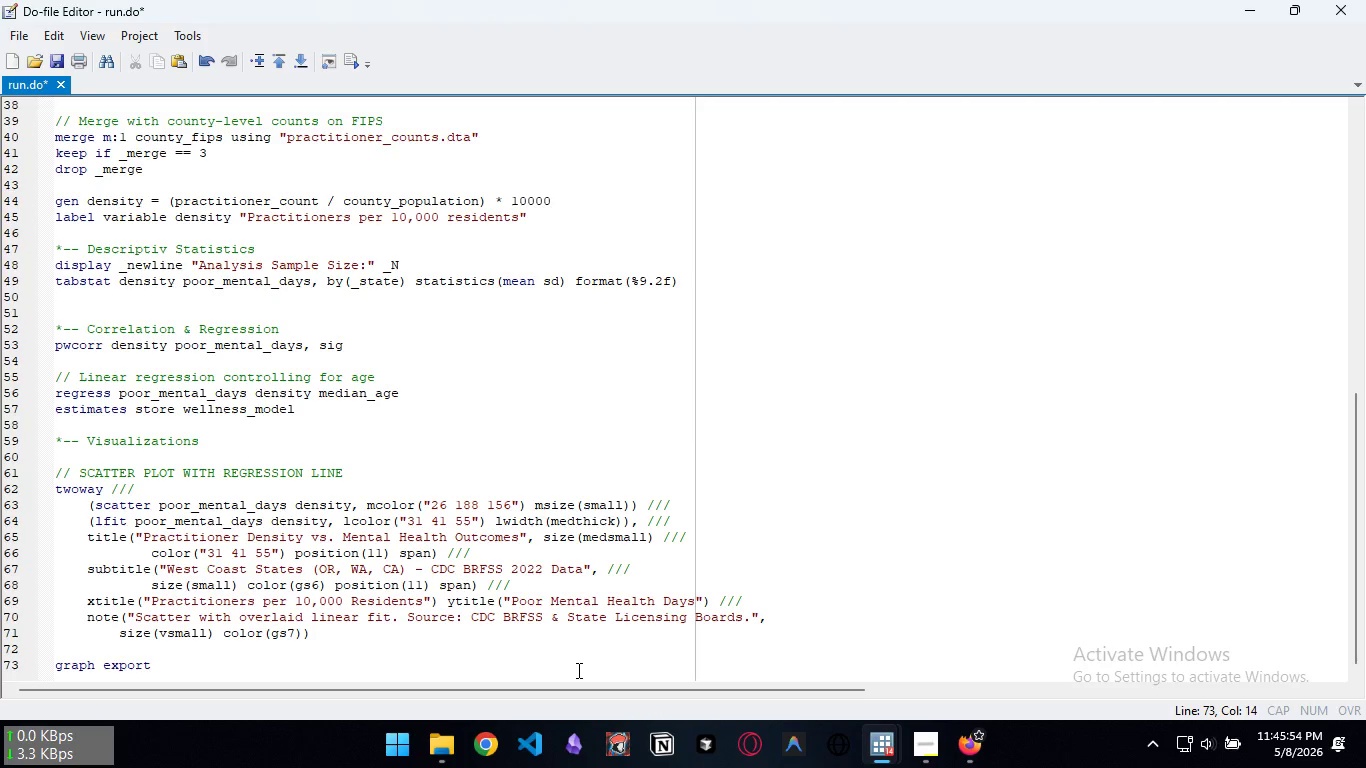 
wait(6.34)
 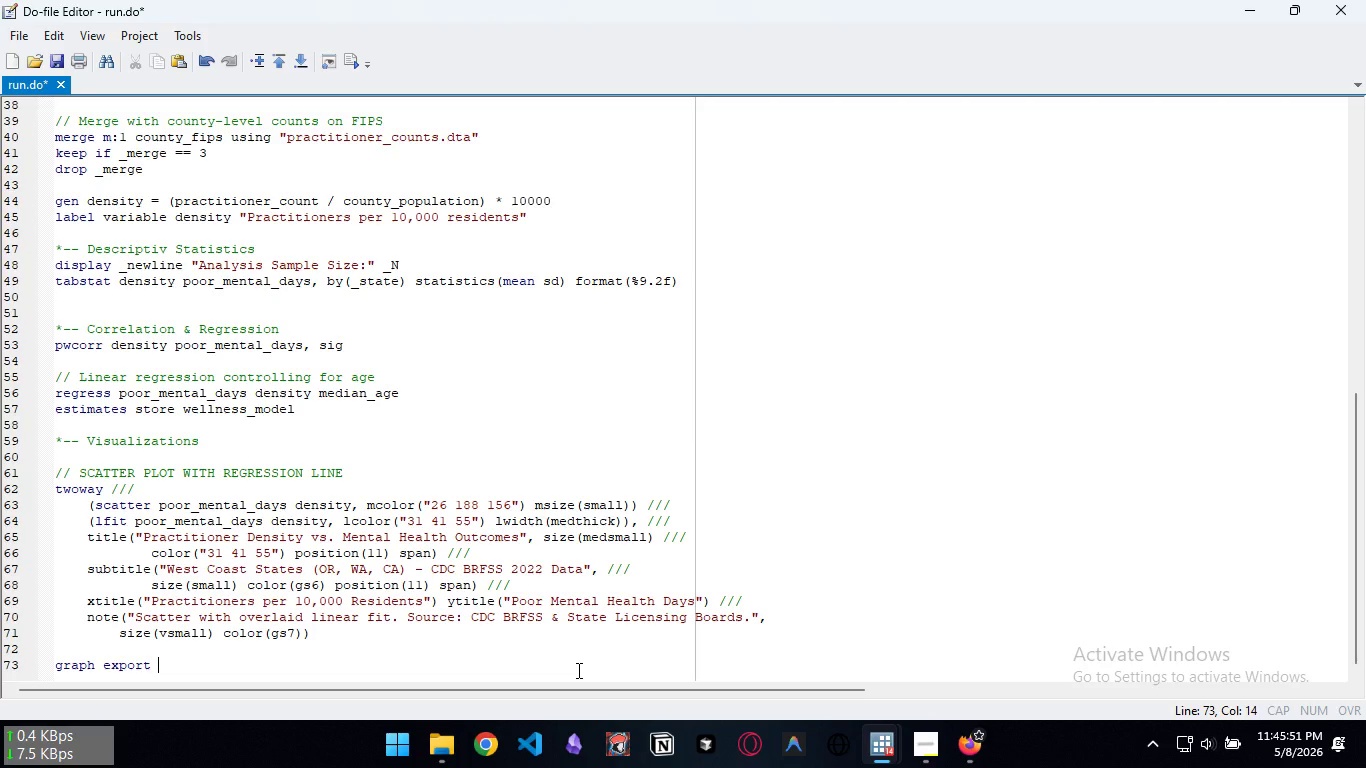 
type("fig1_wellness_regression.png", replace width(2400))
 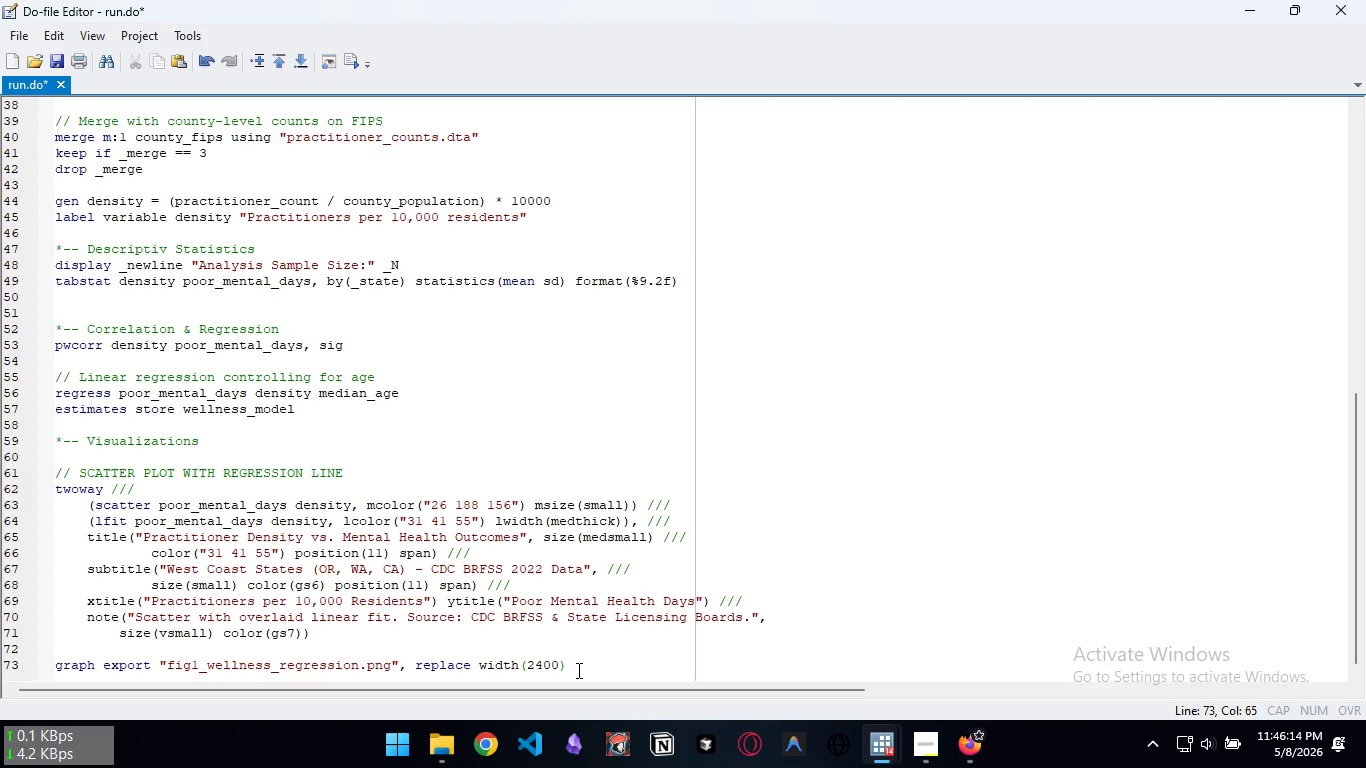 
key(Enter)
 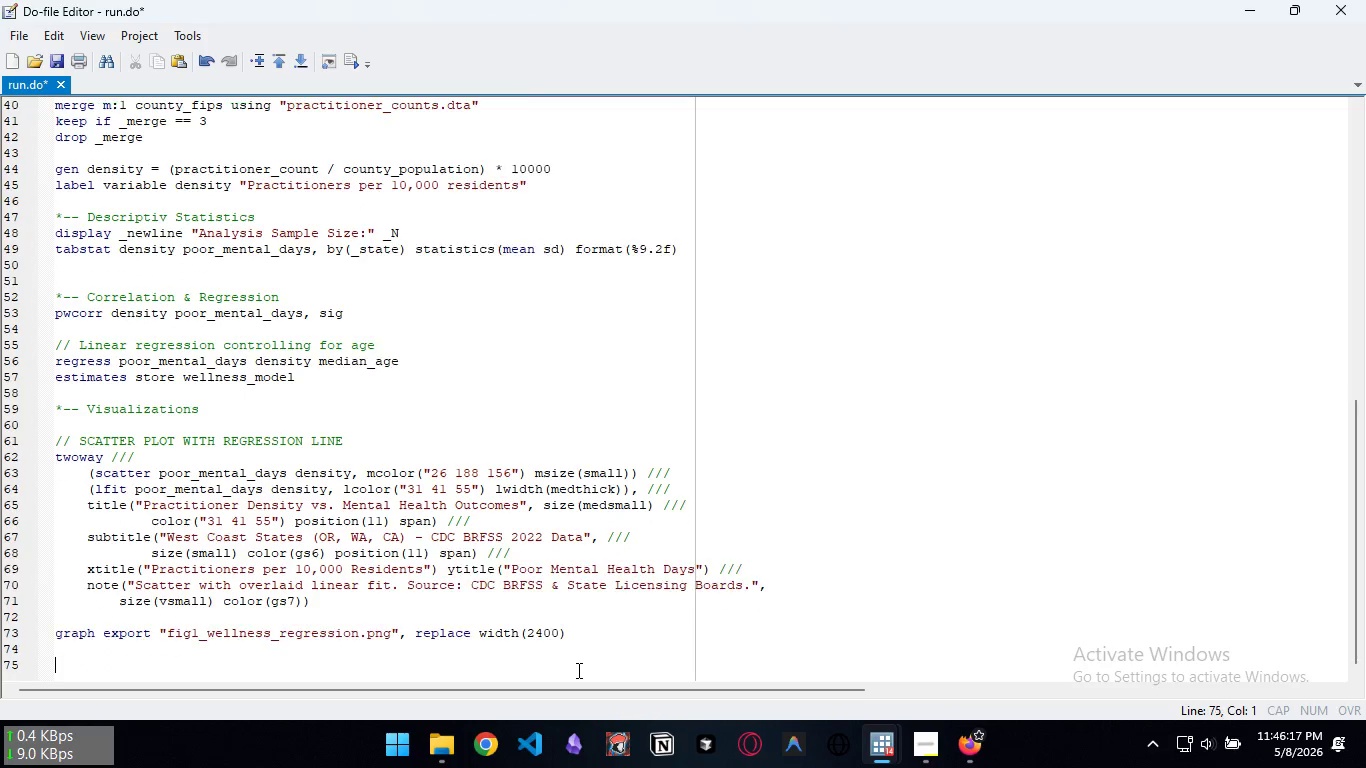 
key(Enter)
 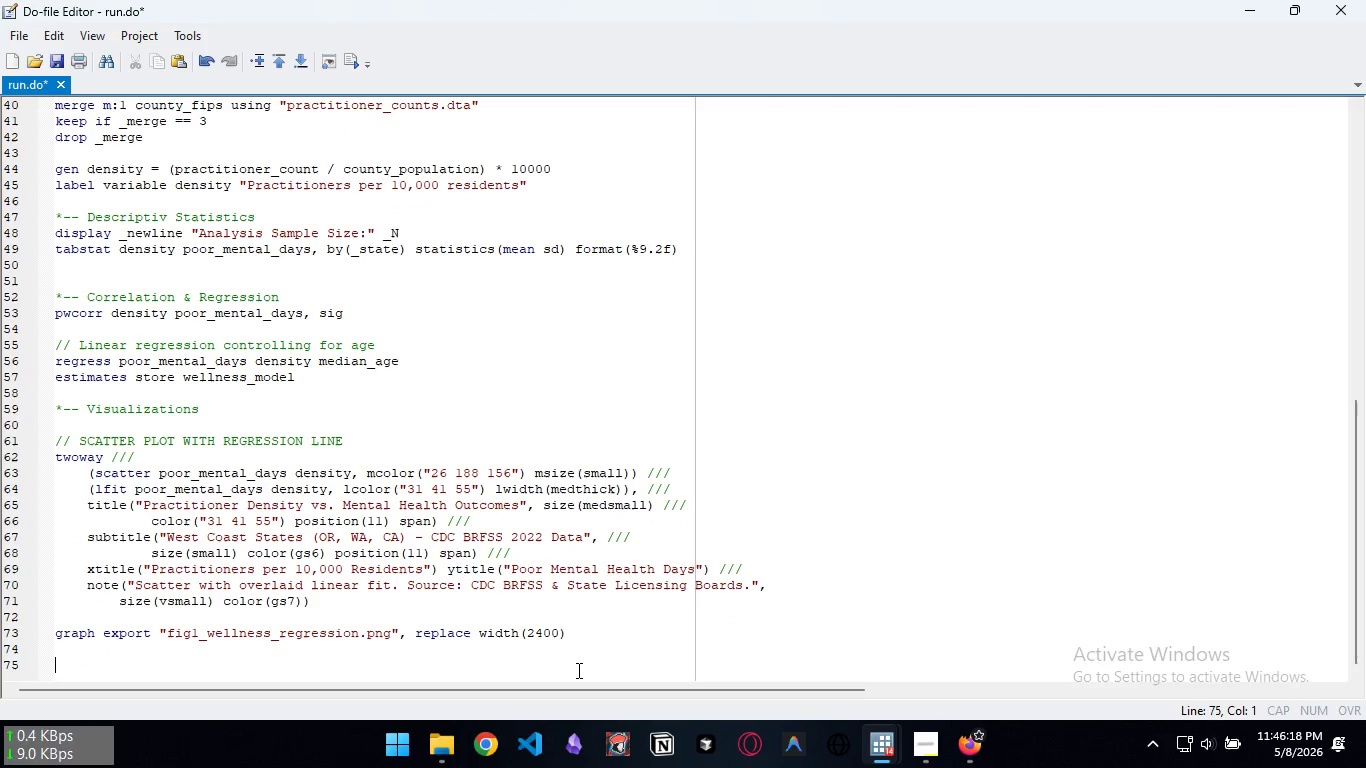 
type(*-- COEFFICIENT PLOT)
 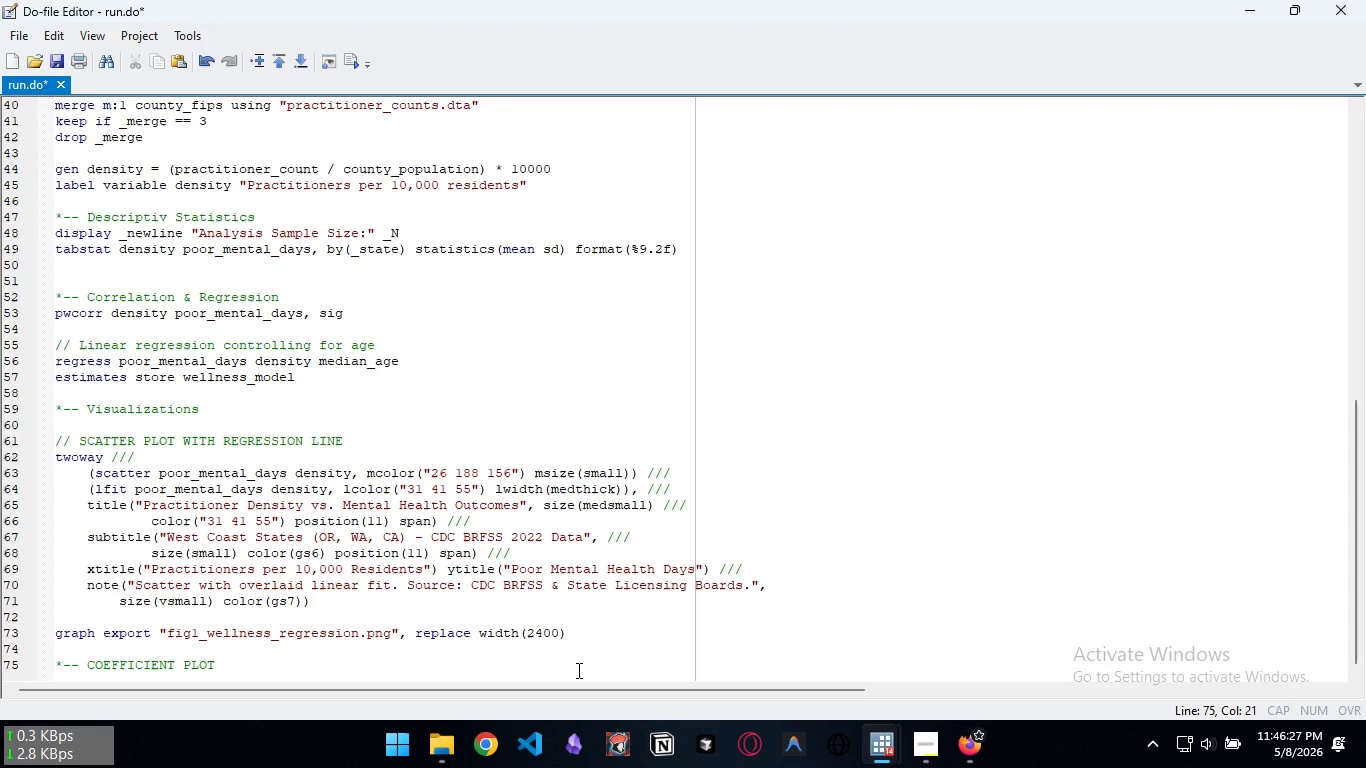 
key(Enter)
 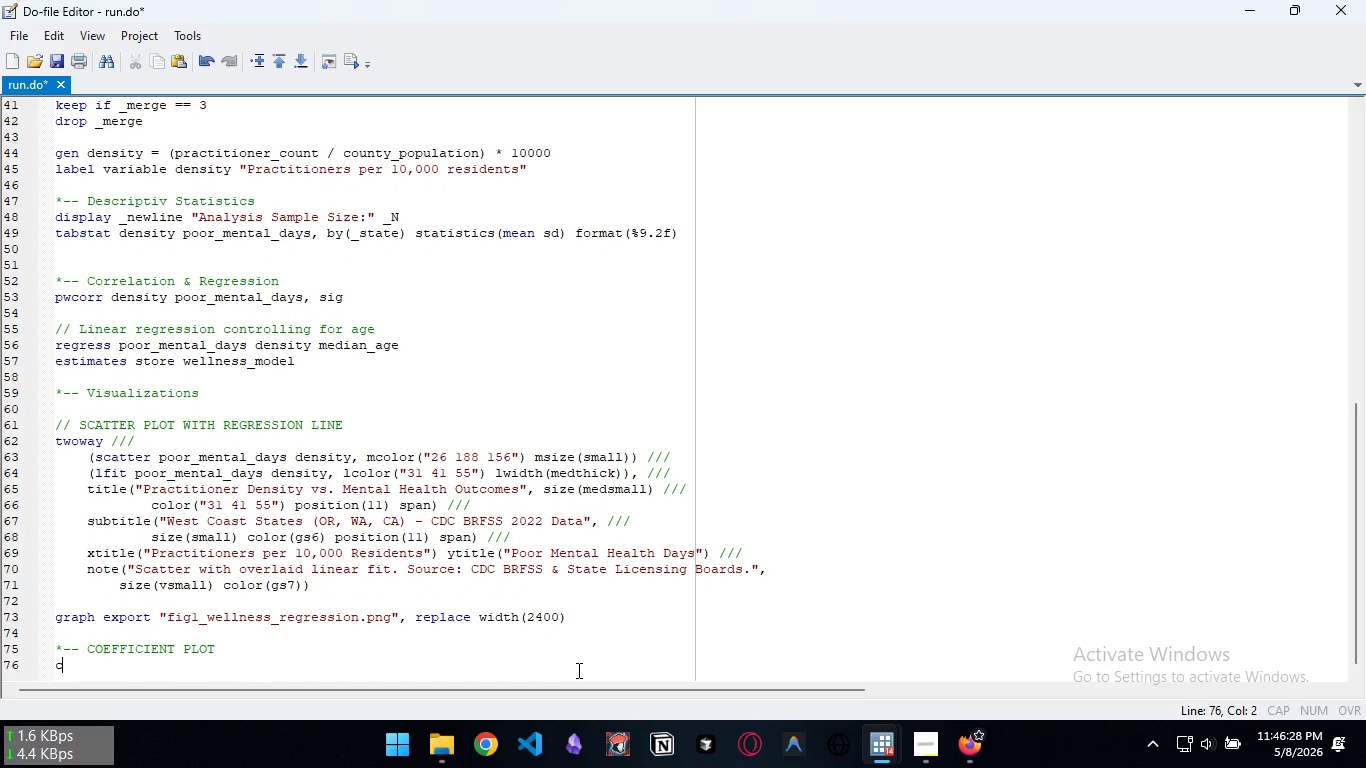 
type(coefplot wellness_model )
key(Backspace)
type(, drop(_cons) xline(0, lpattern(dash)) ///)
 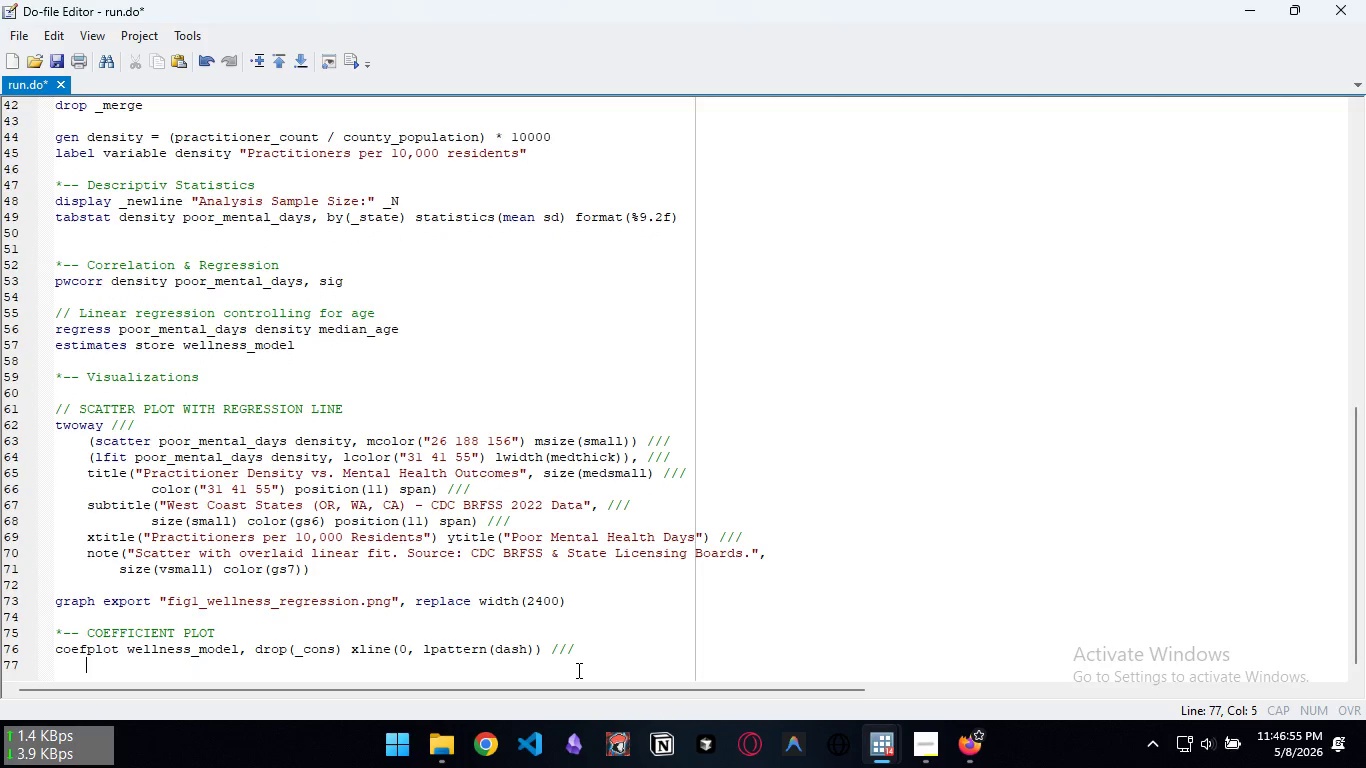 
 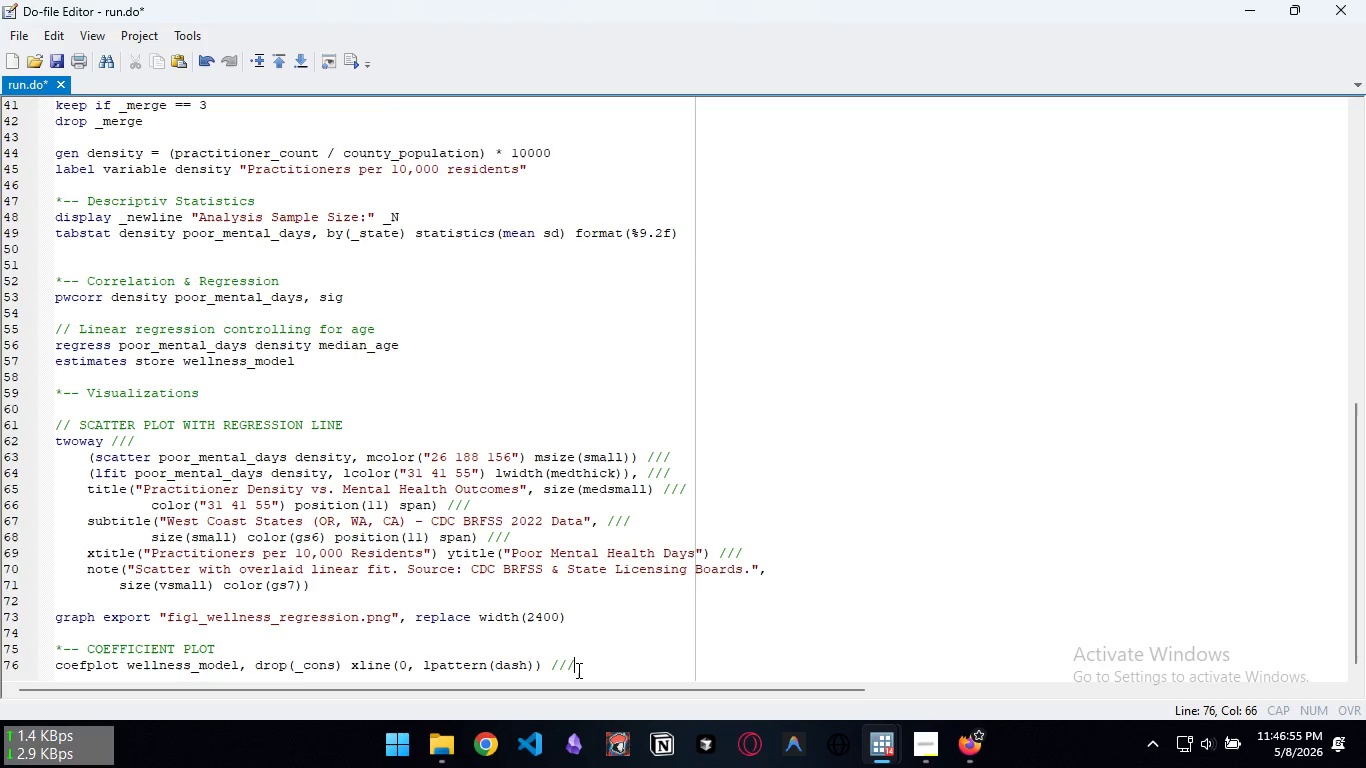 
key(Enter)
 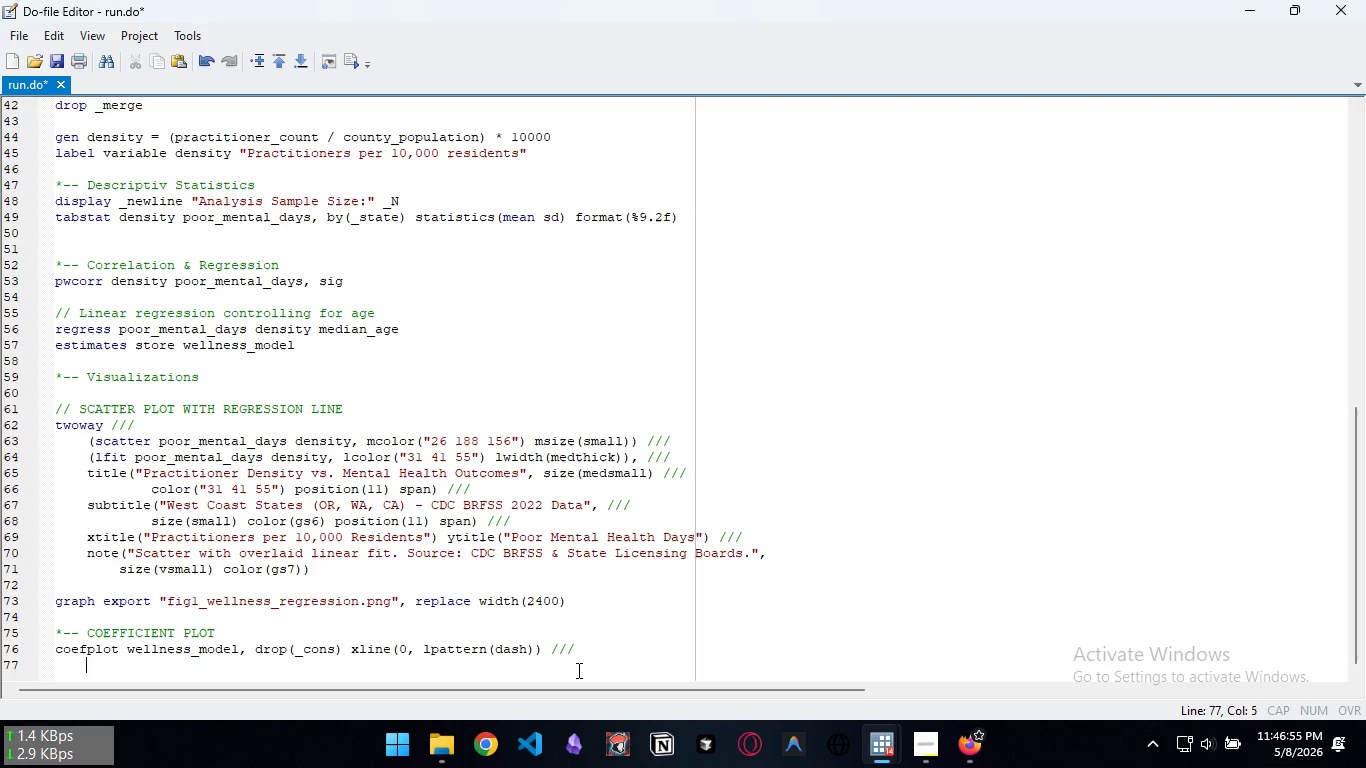 
key(Tab)
type(title("Model Coefficients: Predicting)
 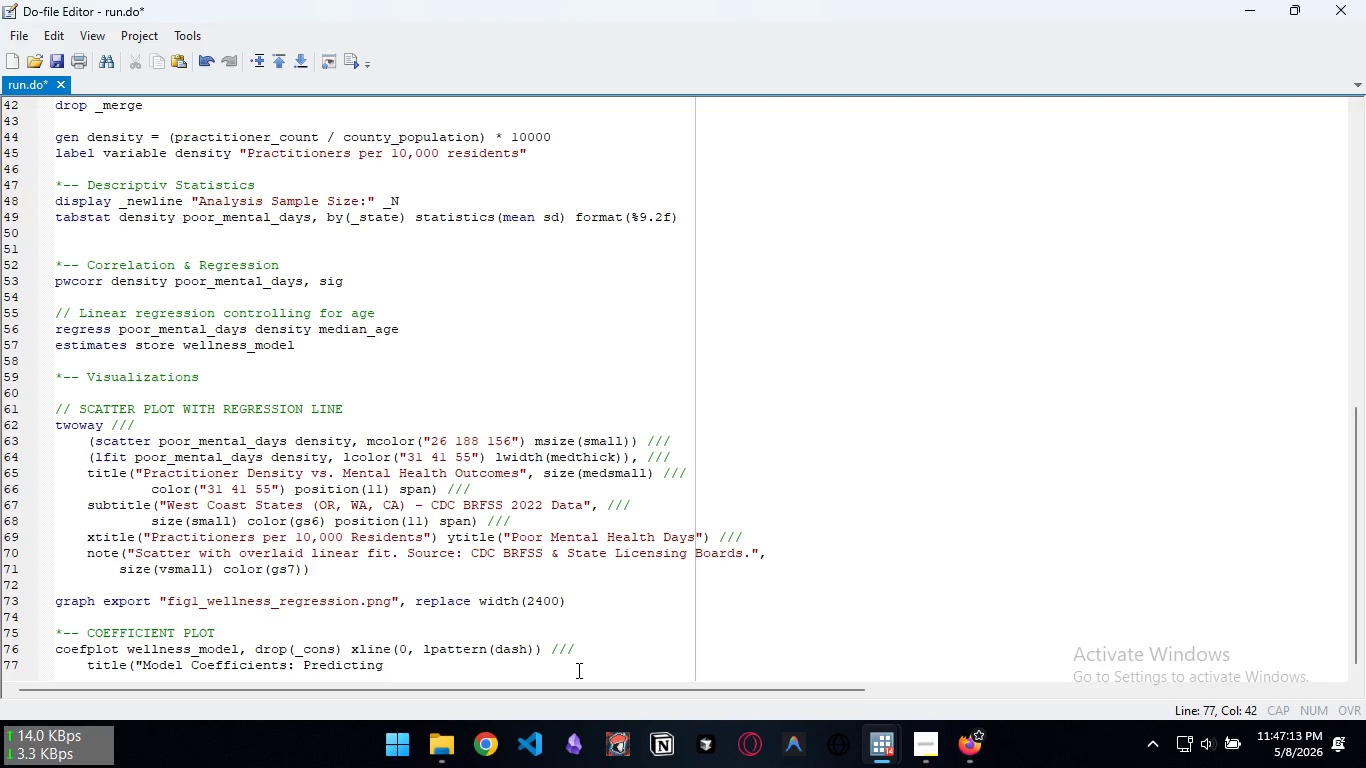 
key(Control+ControlLeft)
 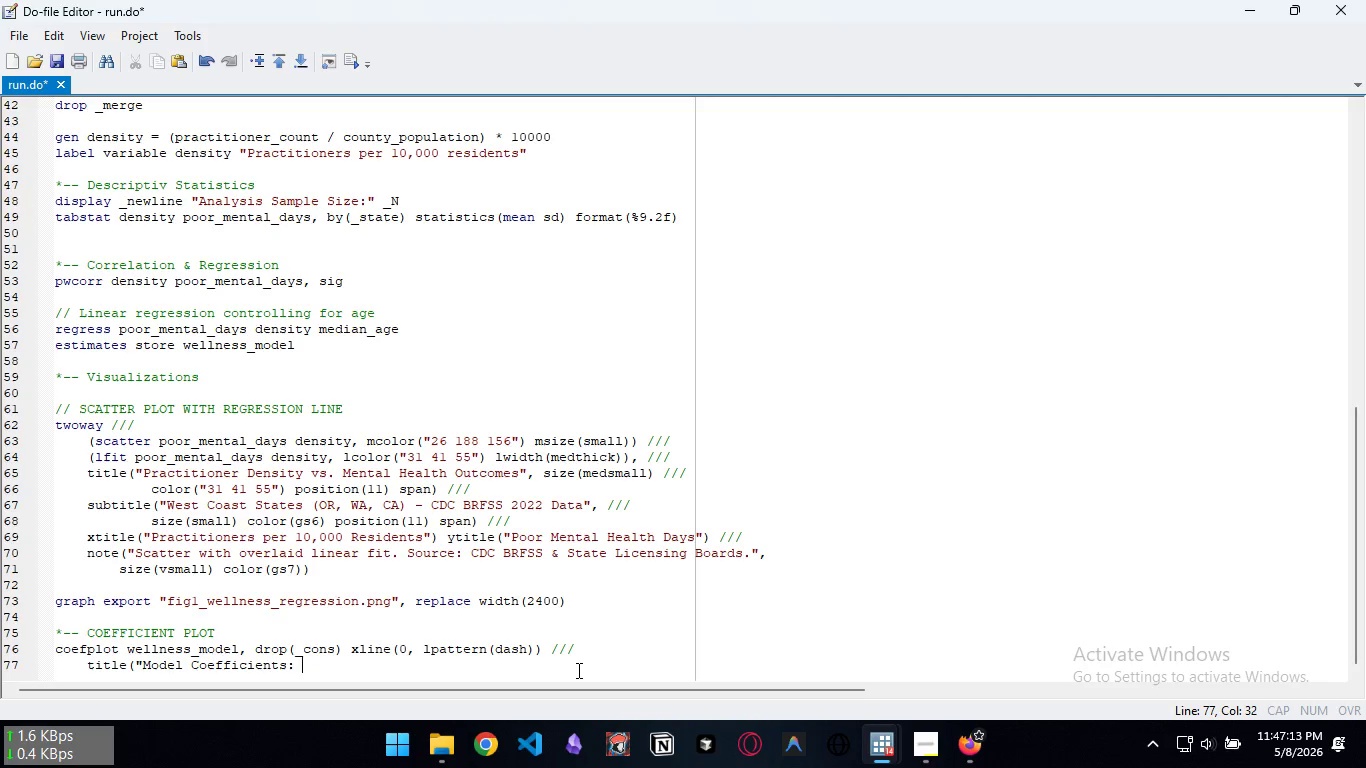 
key(Control+Backspace)
 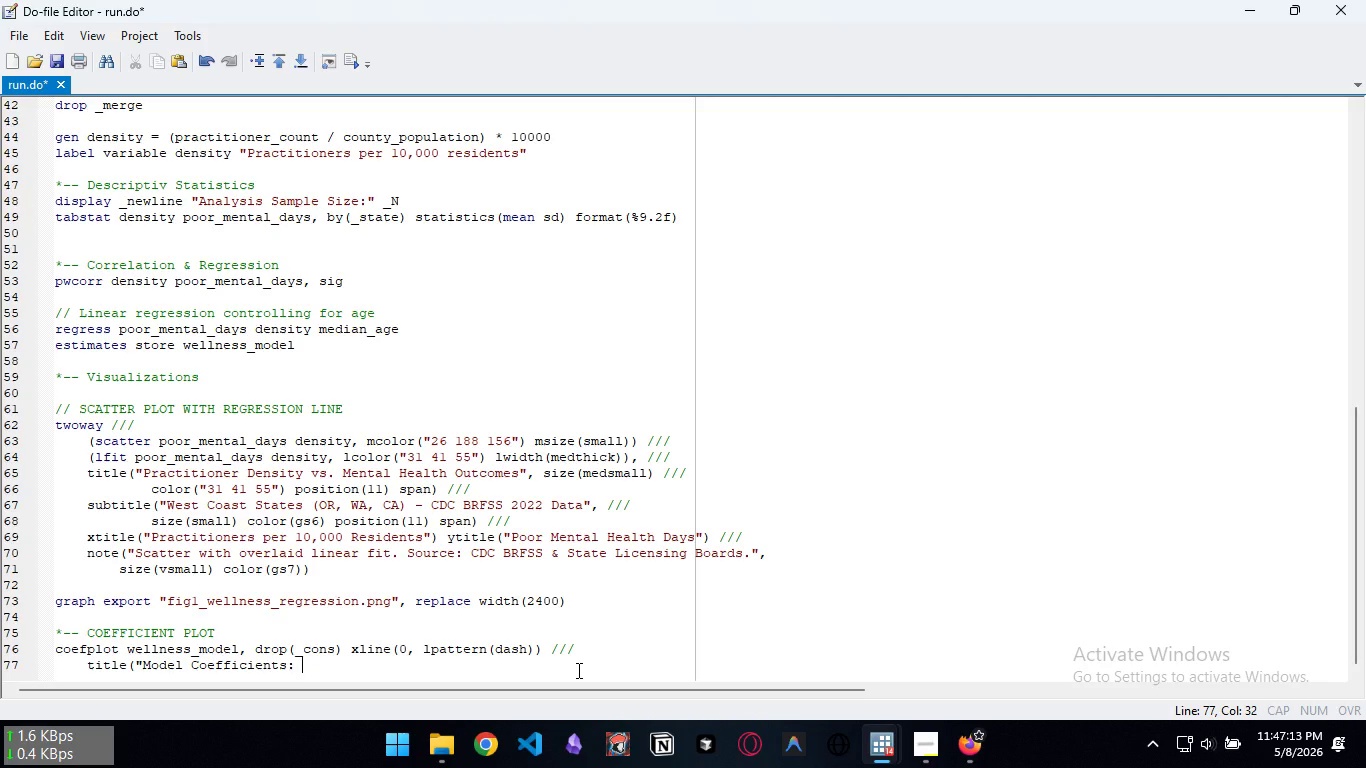 
type(Predici)
key(Backspace)
type(ting Poor Mental Health Days:, ///)
 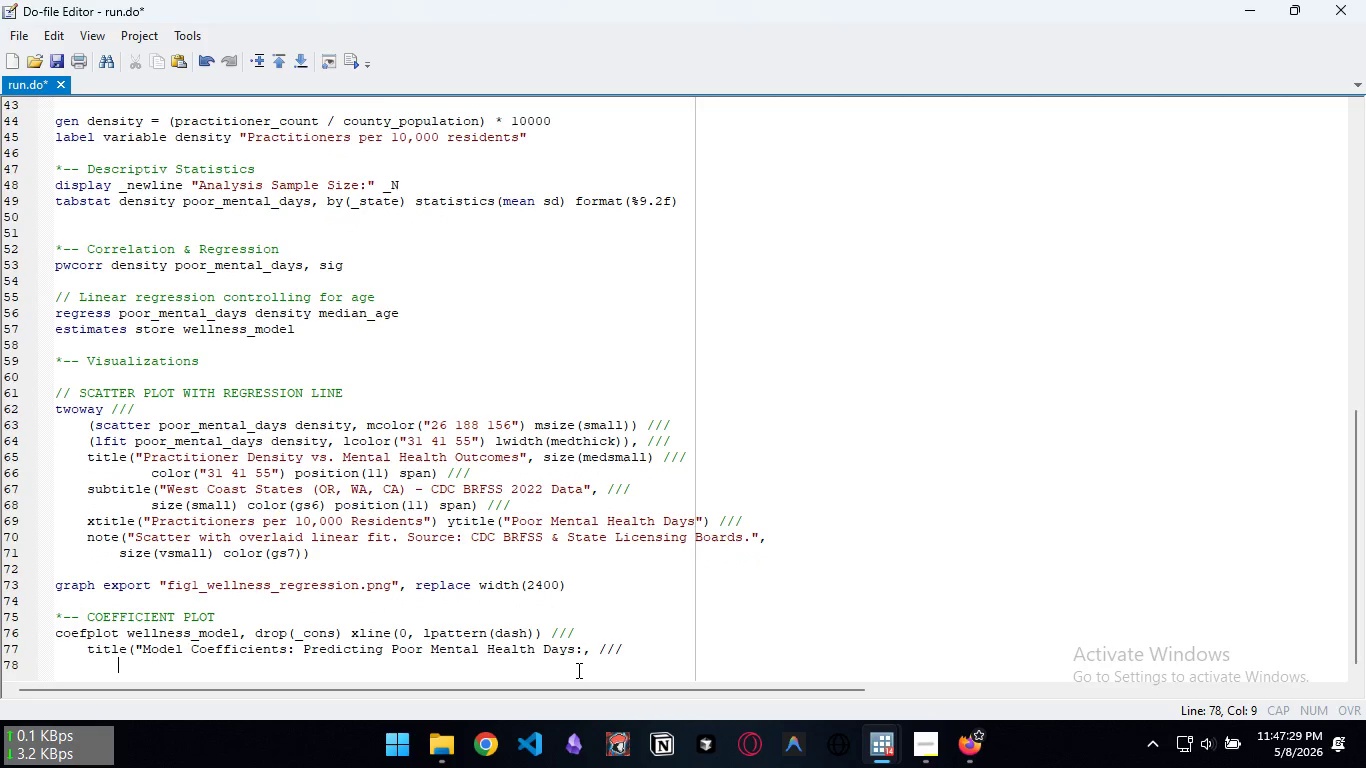 
 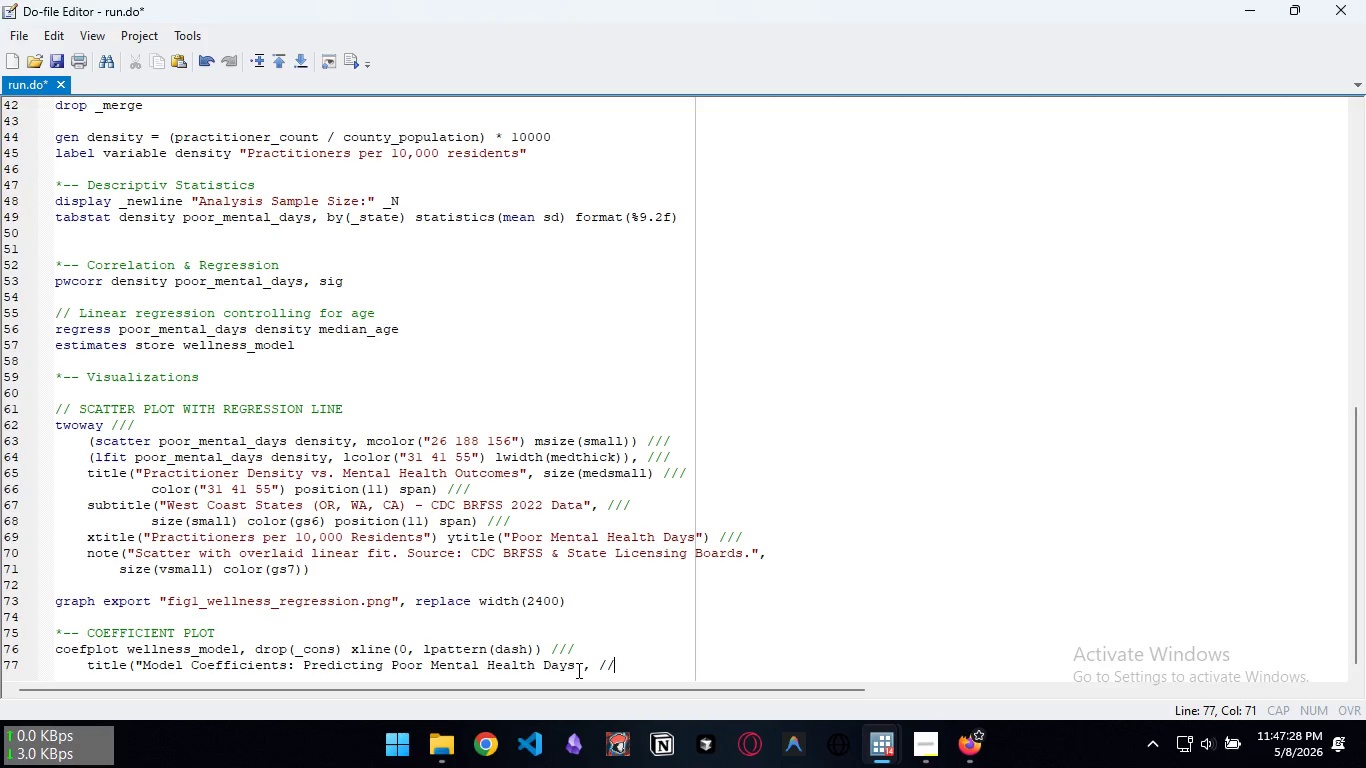 
key(Enter)
 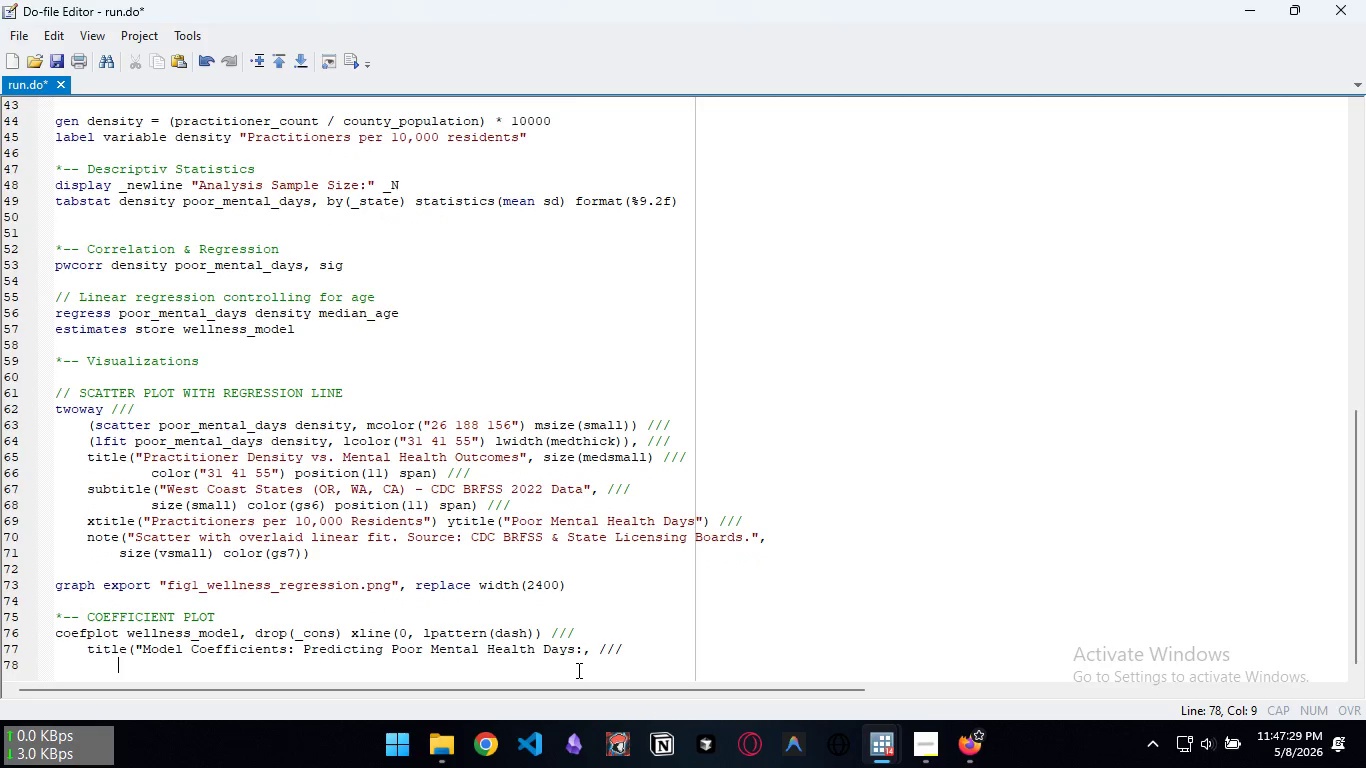 
key(Tab)
type(size()
 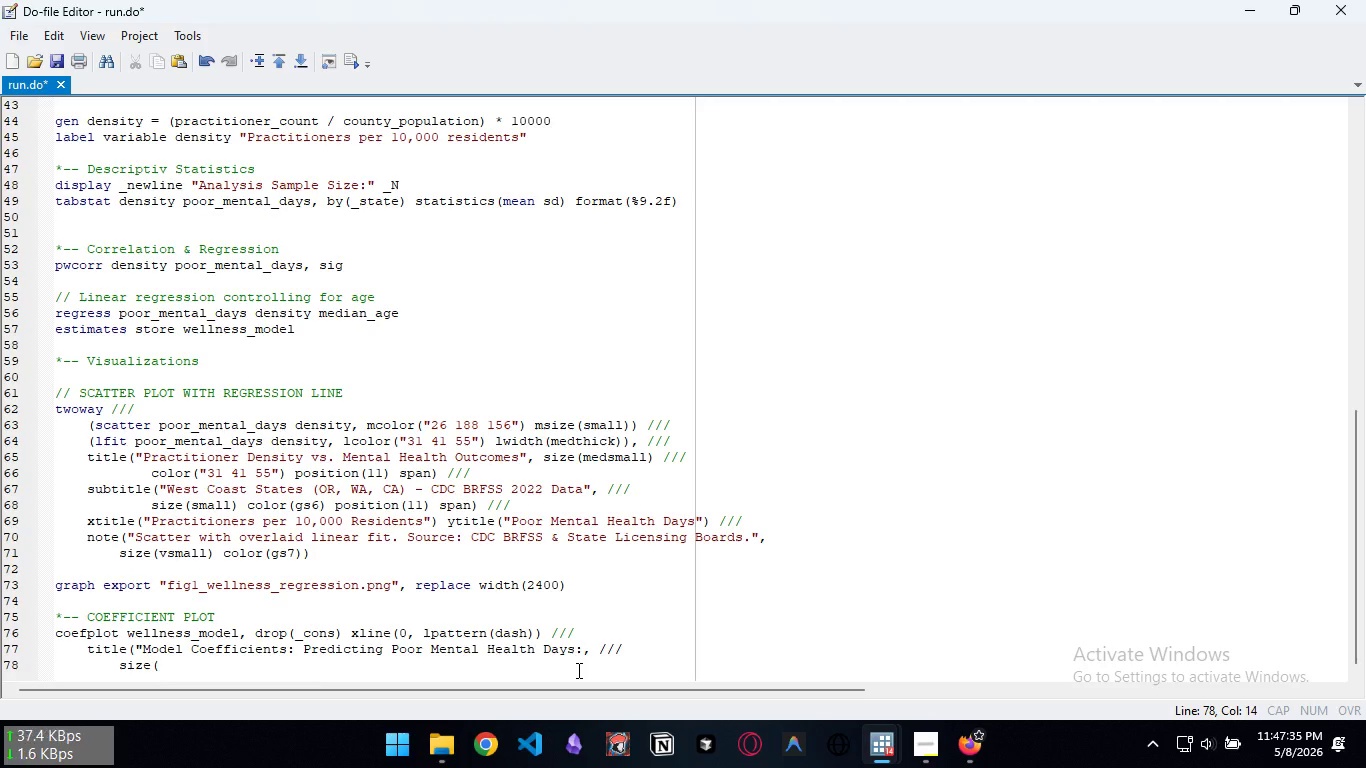 
wait(15.33)
 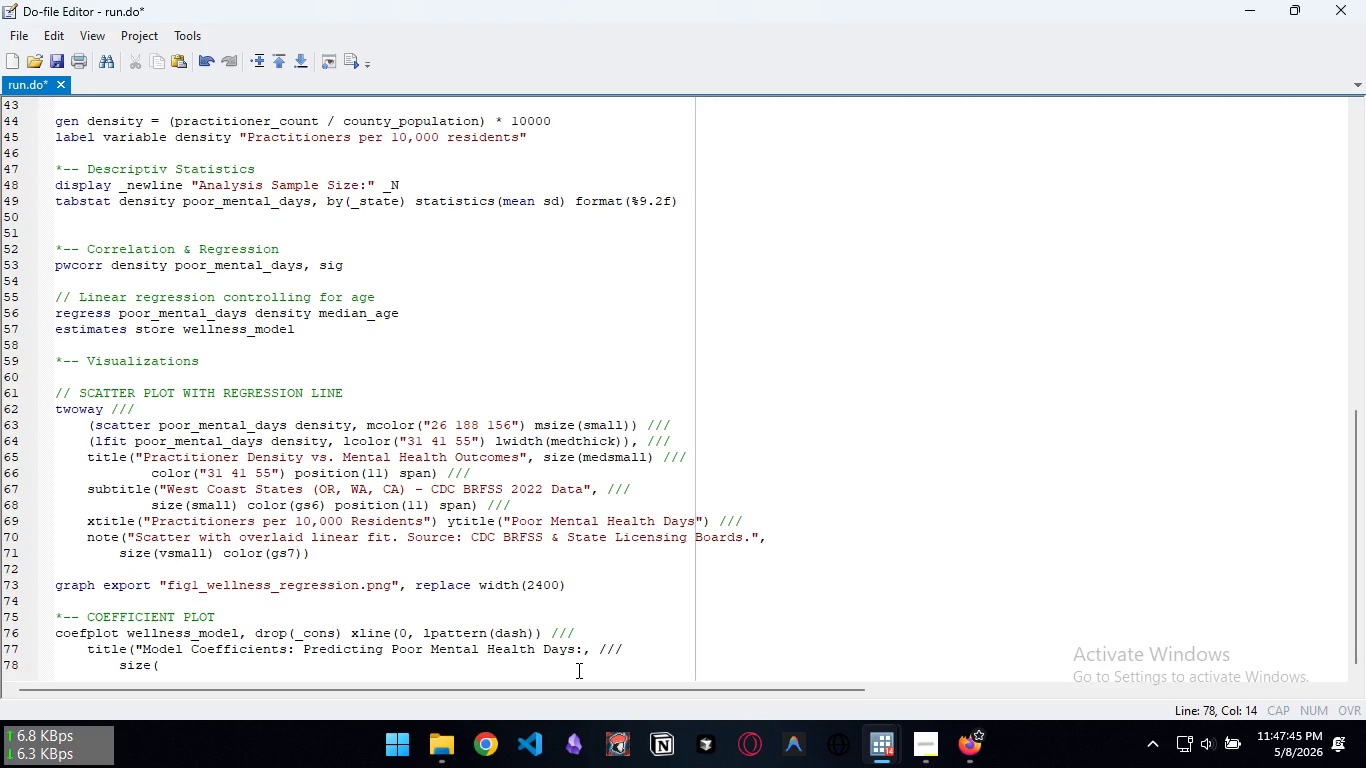 
type(medsmall) color)
 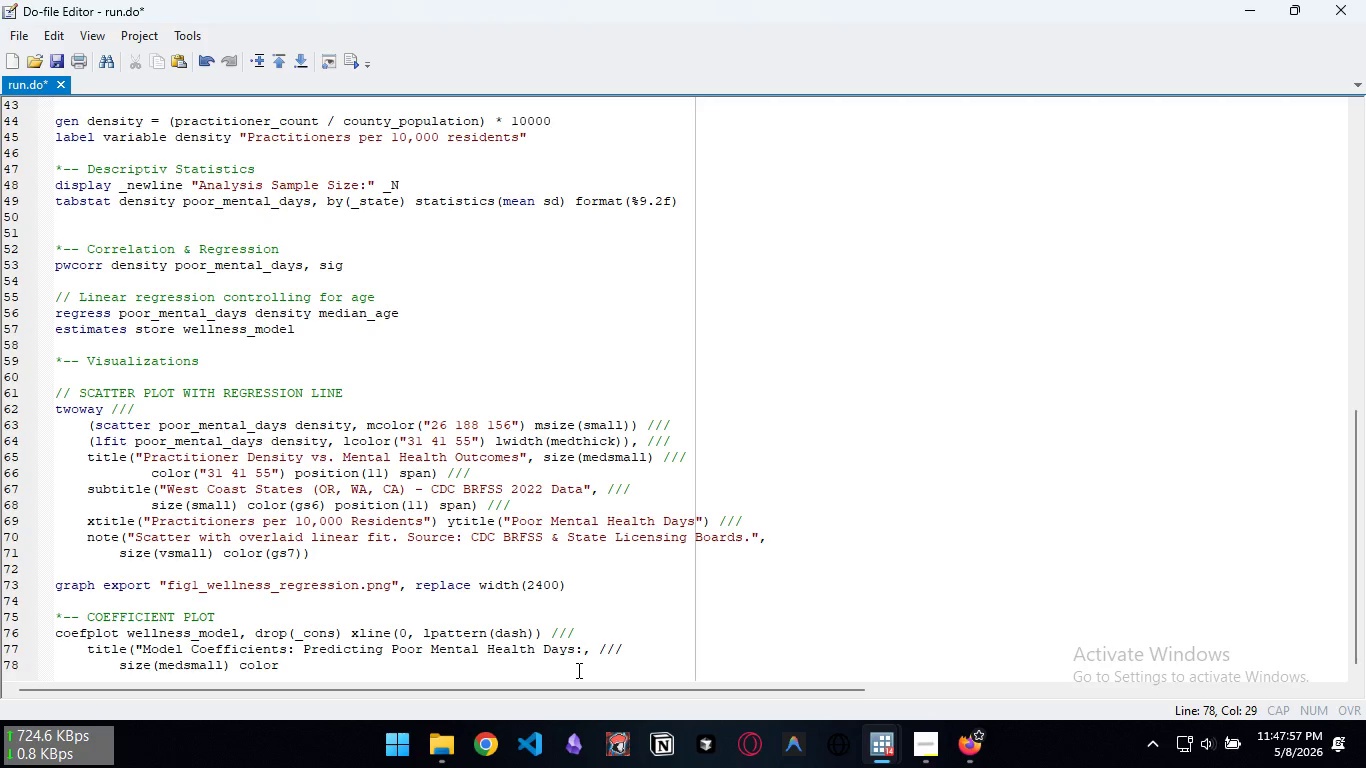 
key(Control+ControlLeft)
 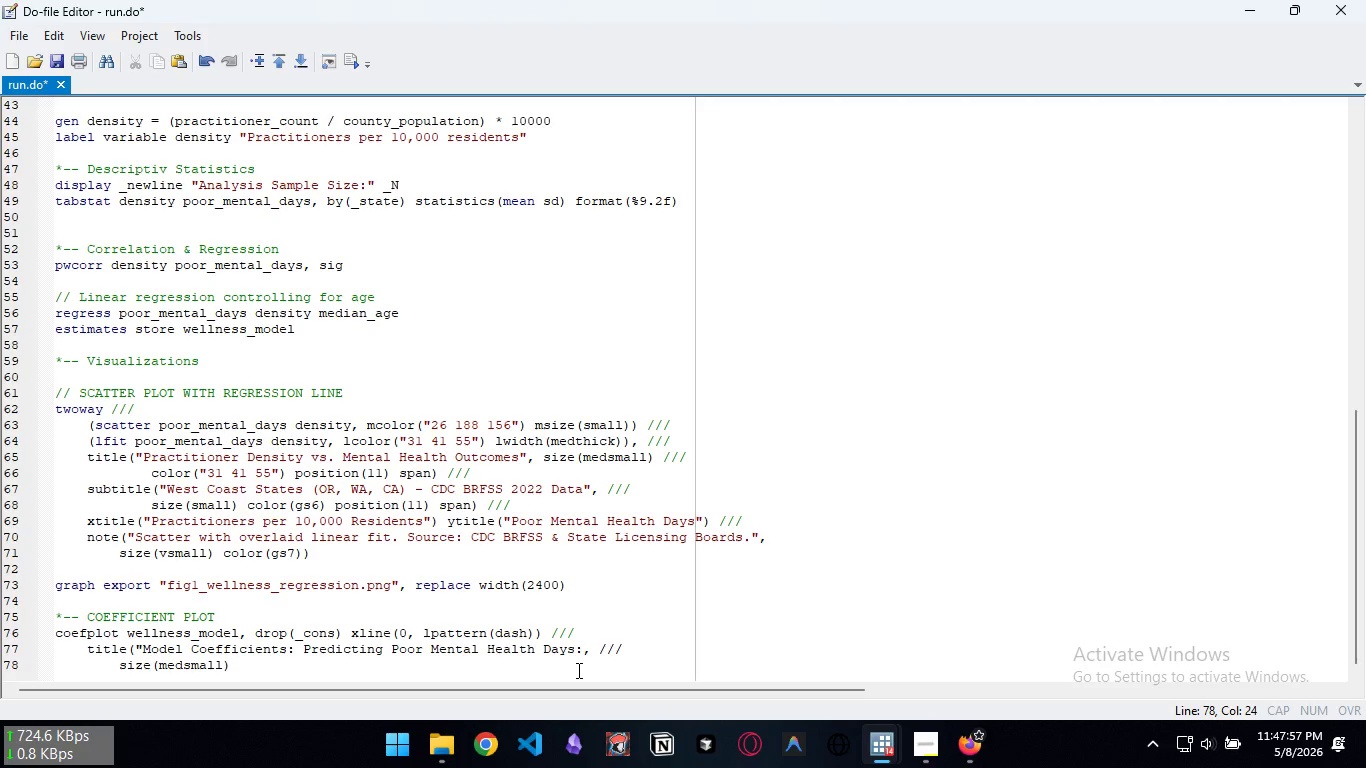 
key(Control+Backspace)
 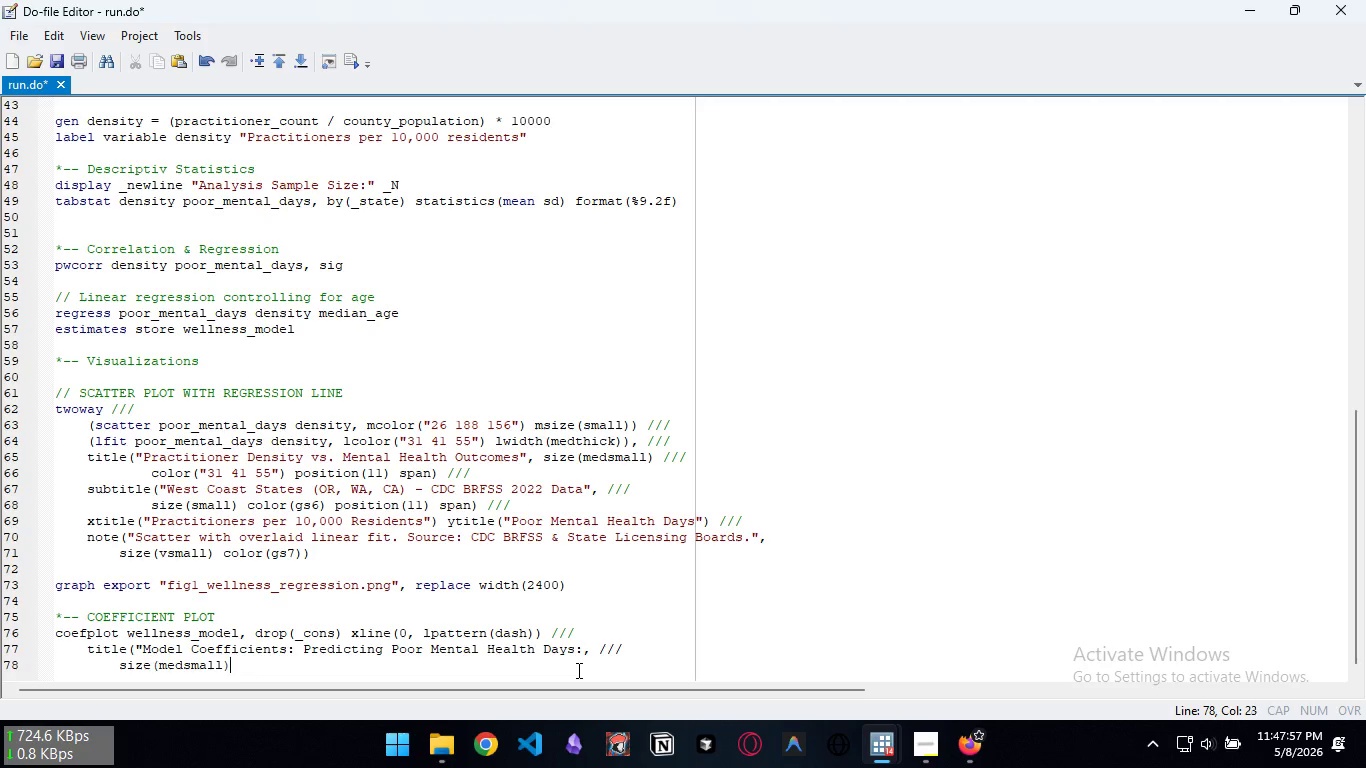 
key(Backspace)
type( colr)
key(Backspace)
type(or("31 41 55"))
 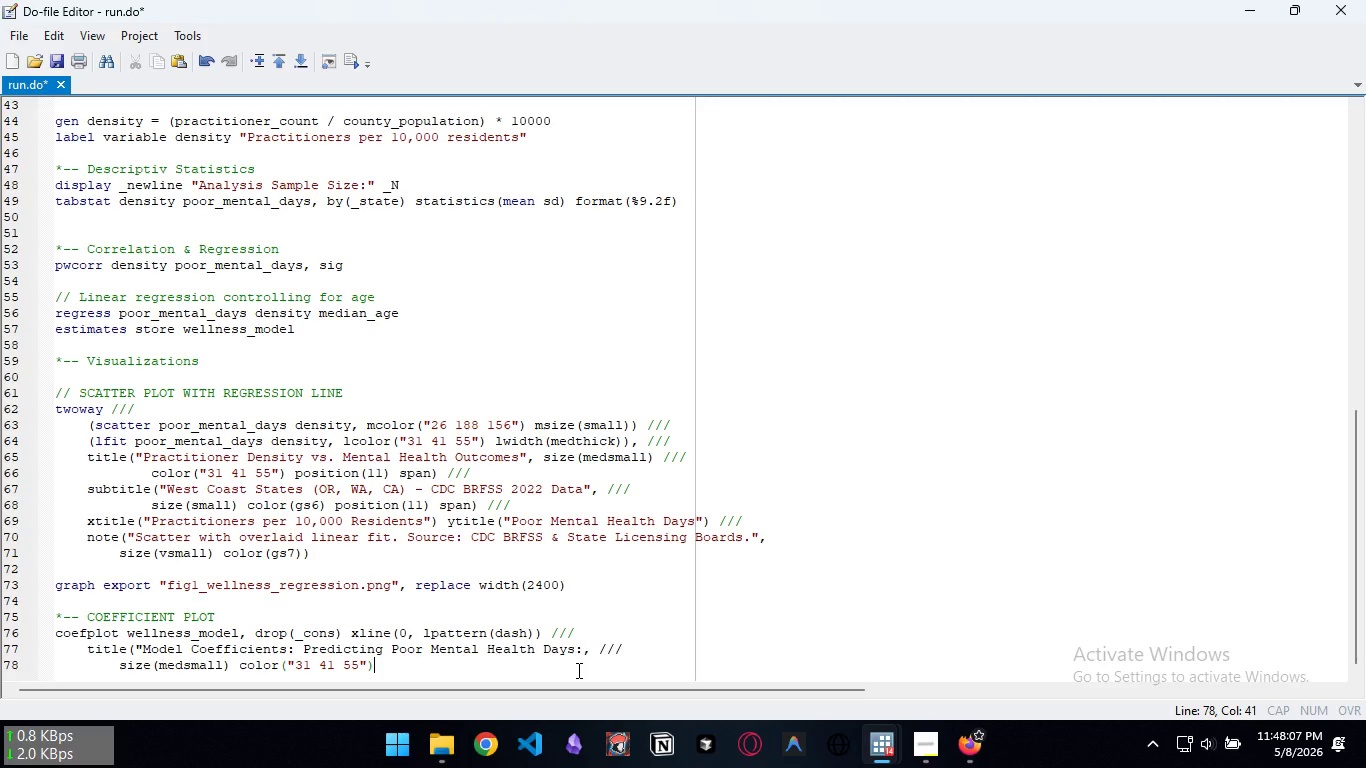 
type( position(11) p)
key(Backspace)
type(span))
 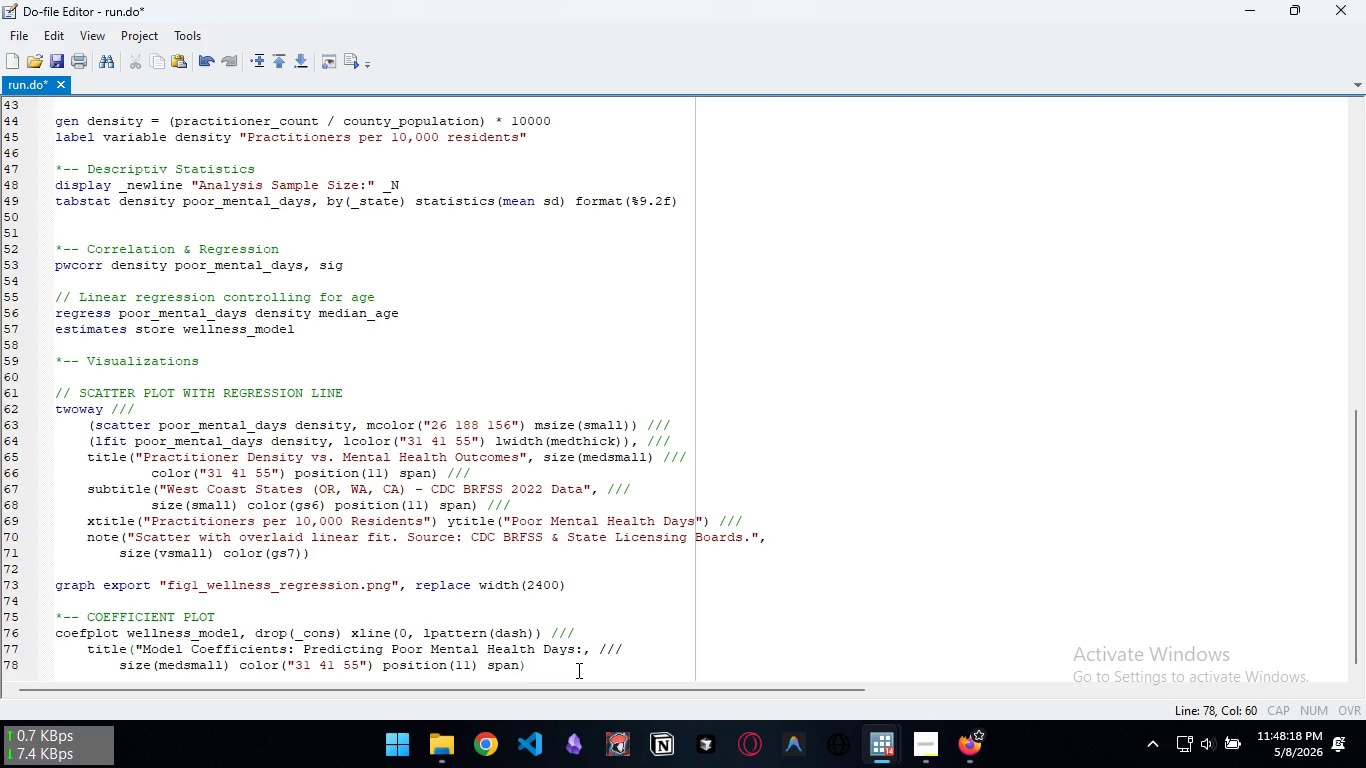 
wait(5.08)
 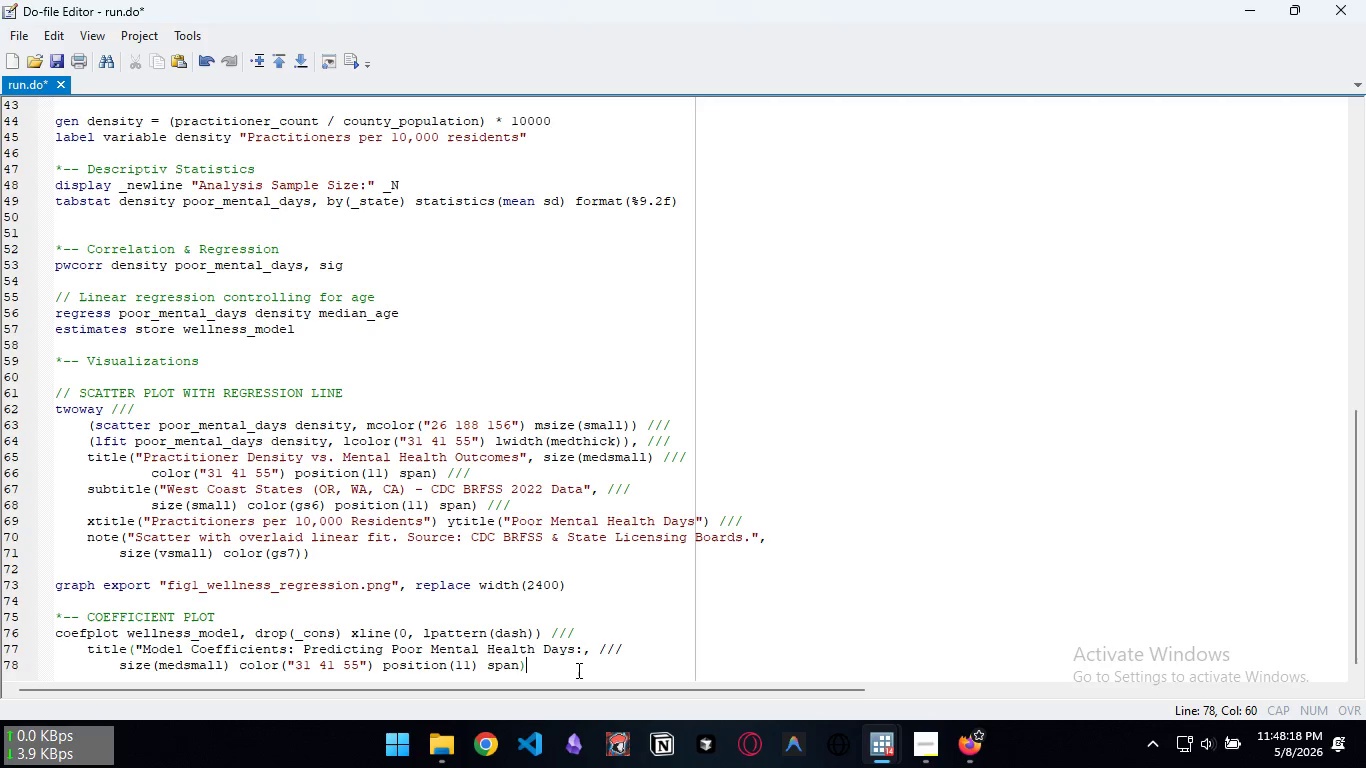 
key(Control+ControlLeft)
 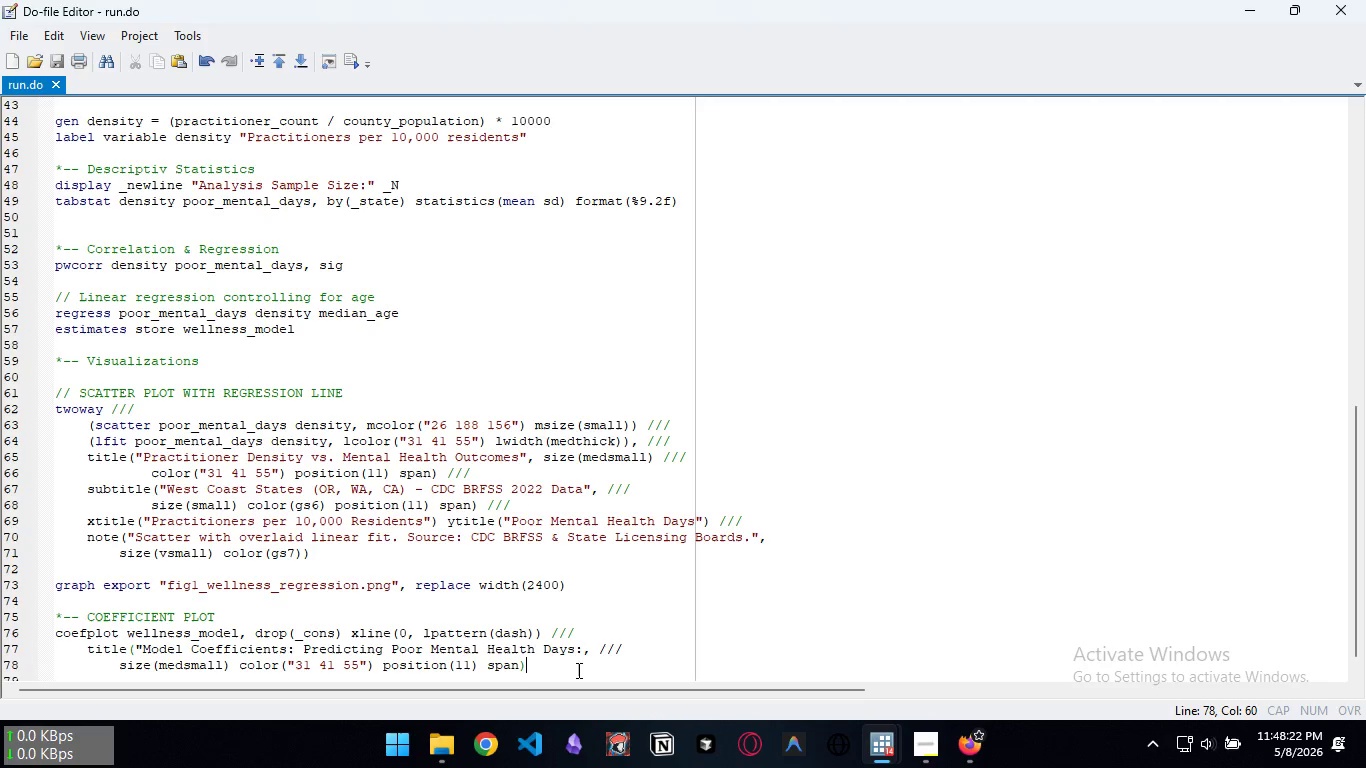 
key(Control+S)
 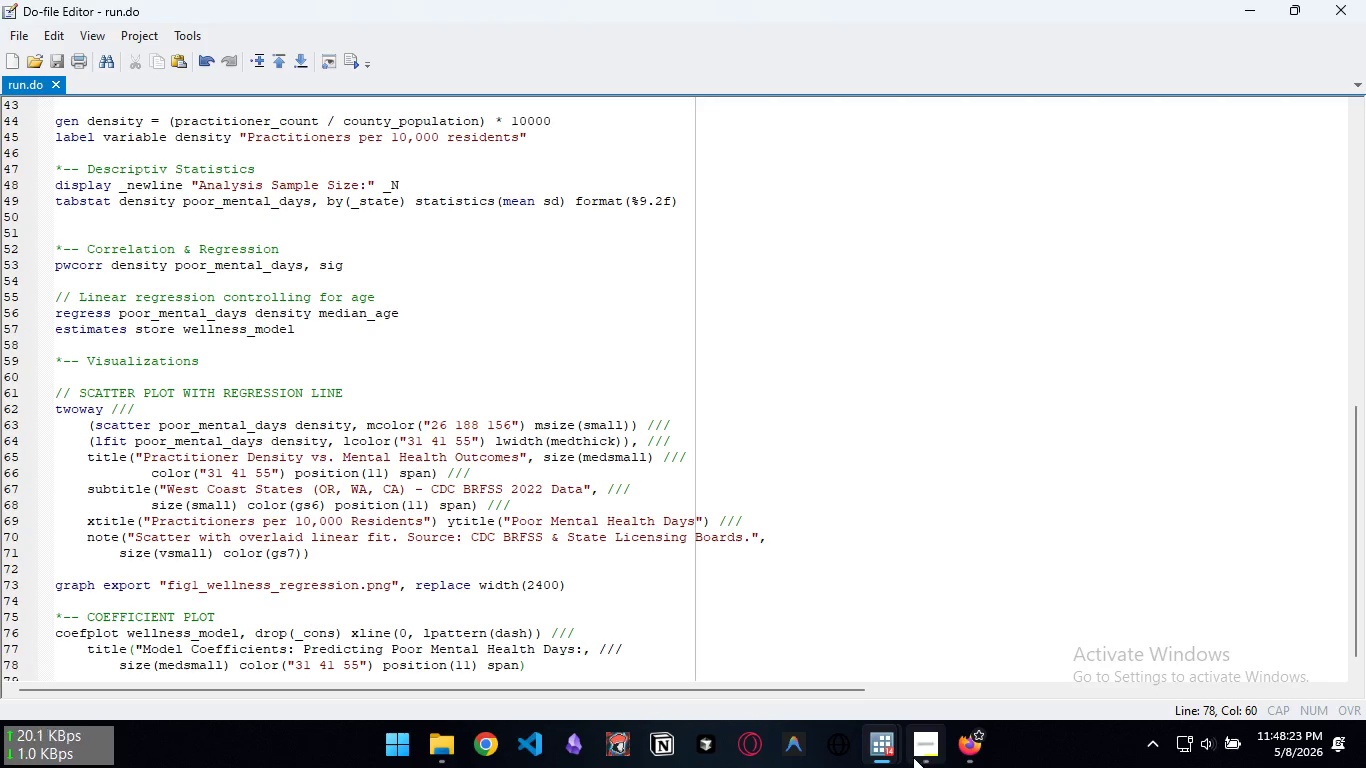 
left_click([917, 757])